 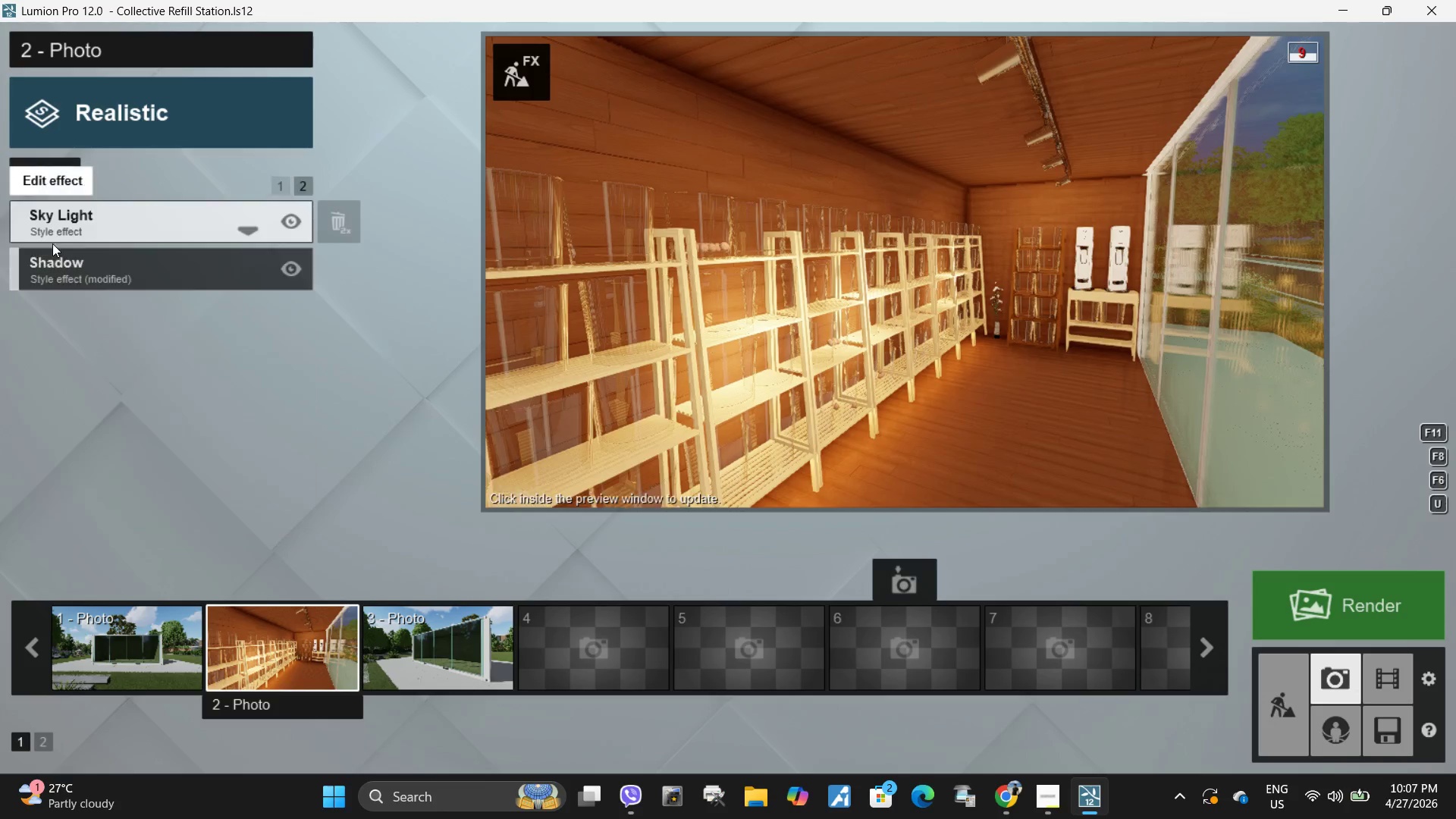 
left_click([284, 180])
 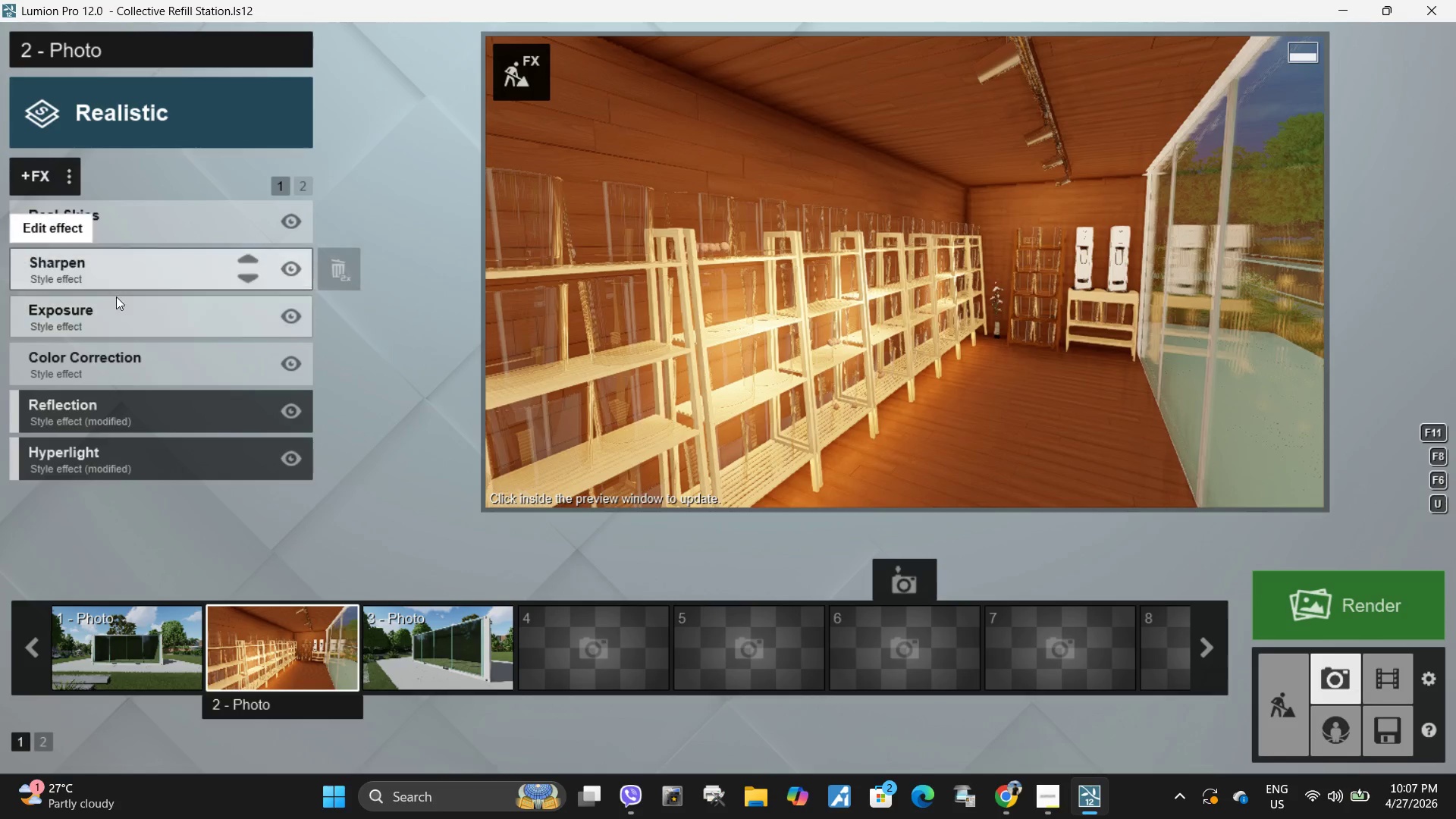 
left_click([115, 280])
 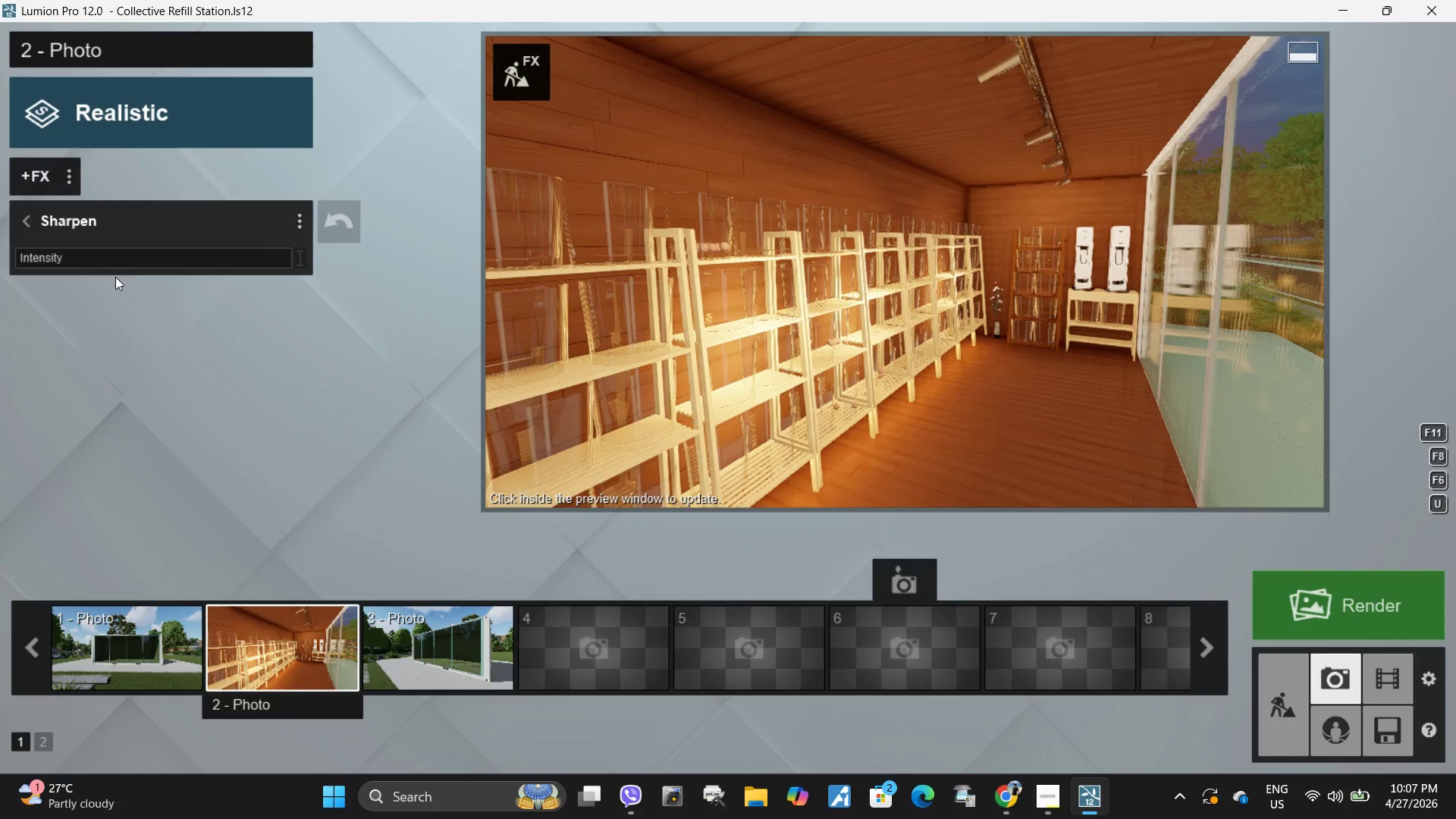 
left_click_drag(start_coordinate=[124, 258], to_coordinate=[102, 263])
 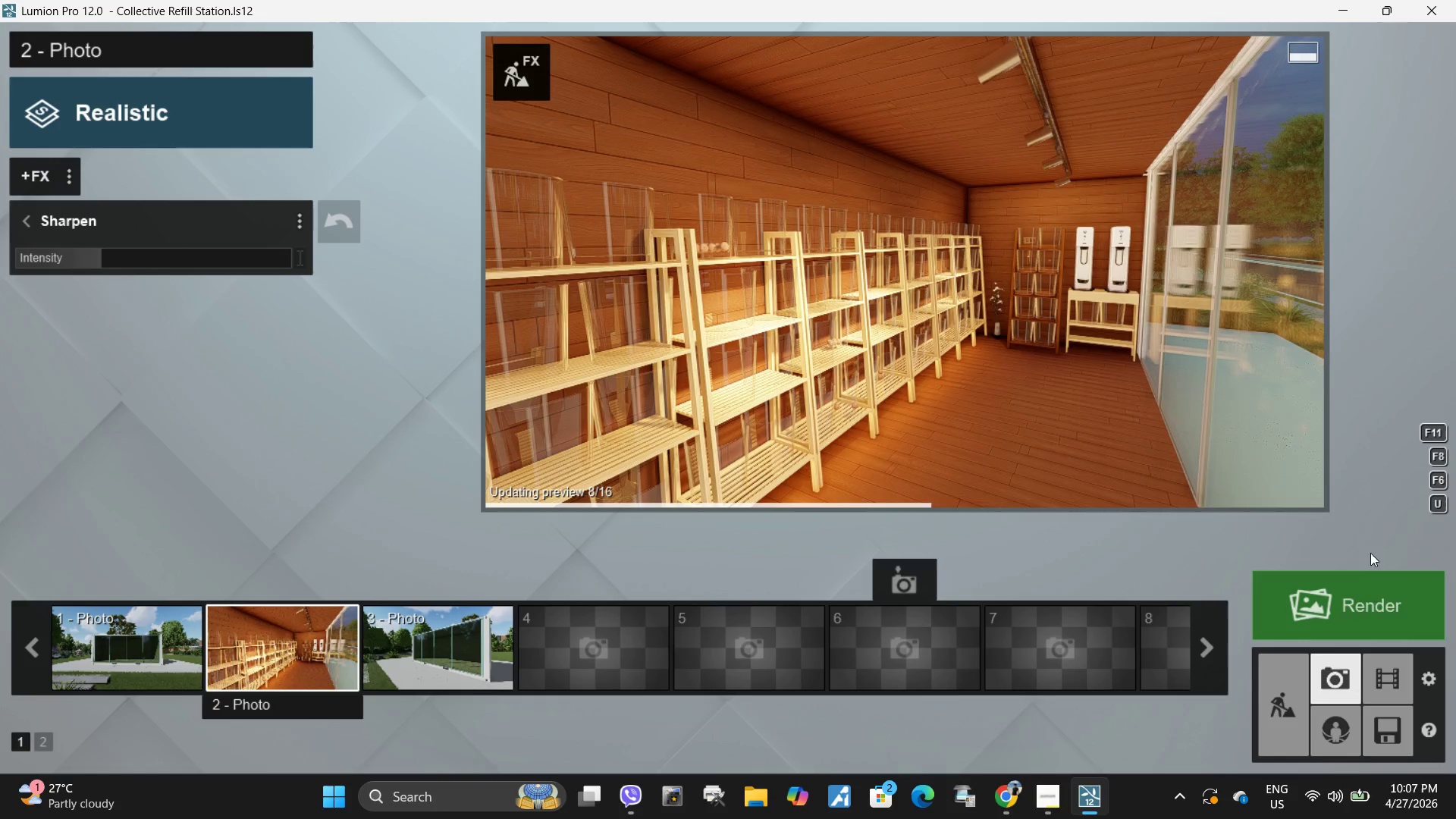 
hold_key(key=D, duration=1.81)
 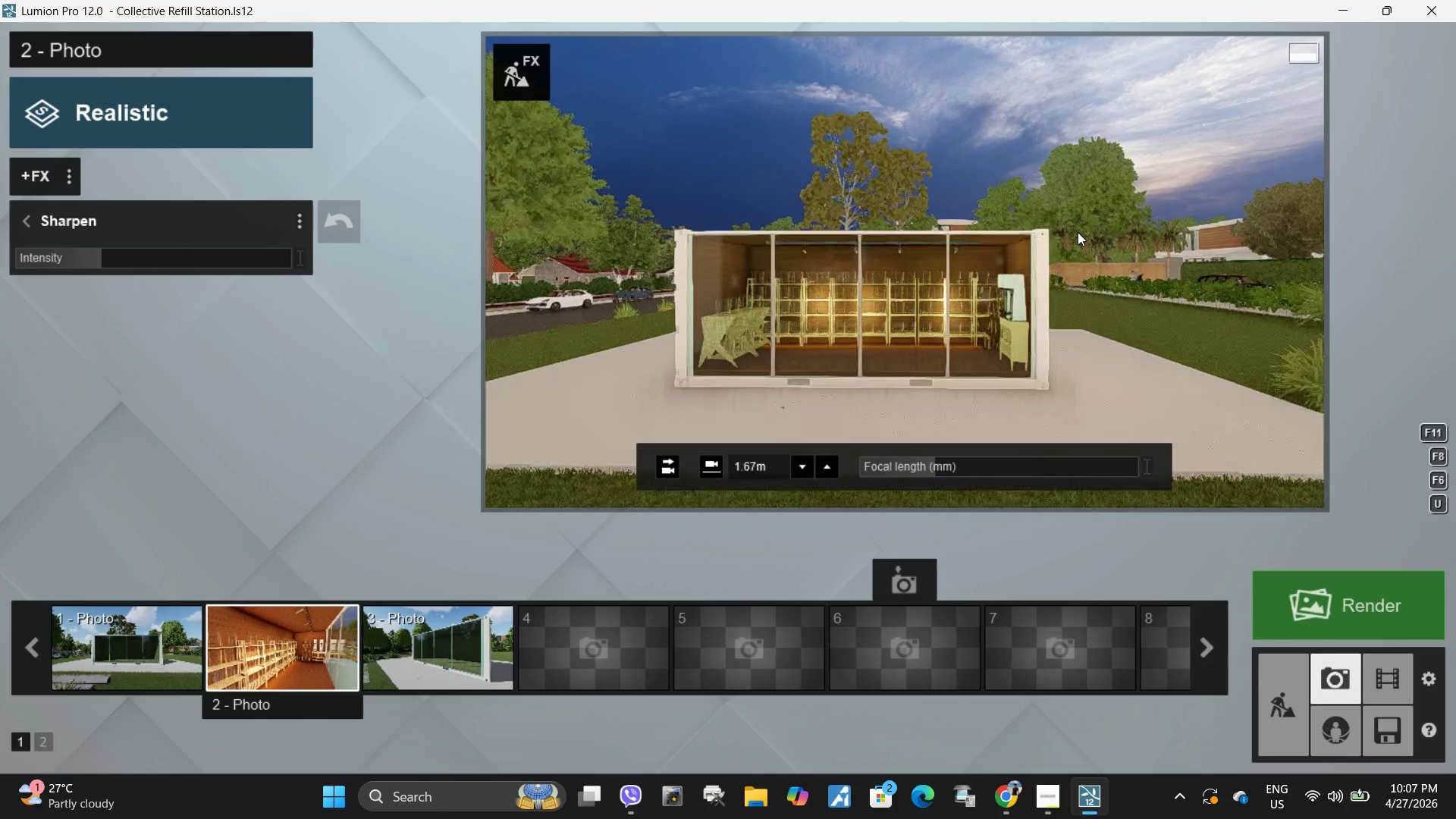 
hold_key(key=S, duration=1.5)
 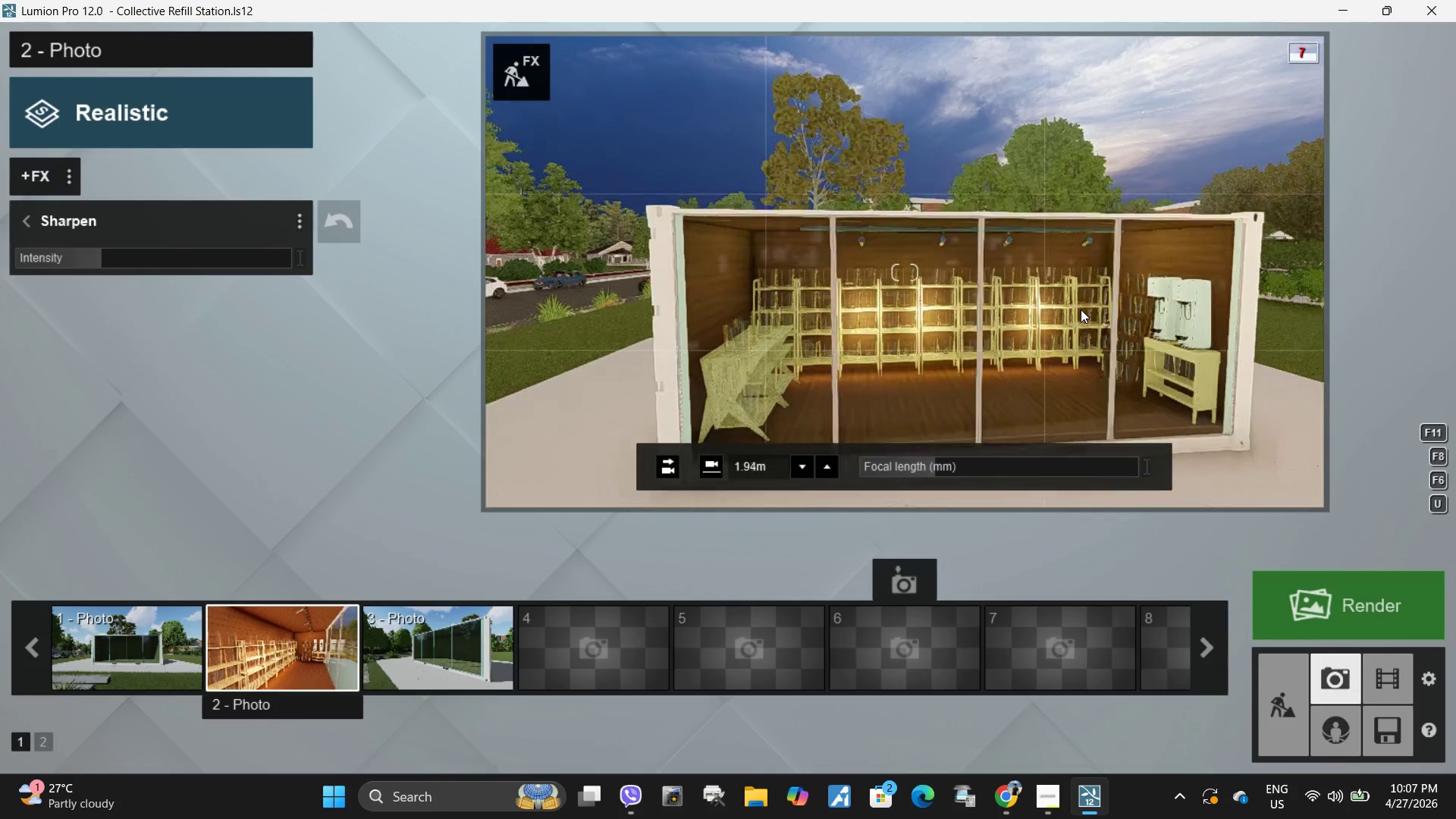 
type(ssssssssse)
 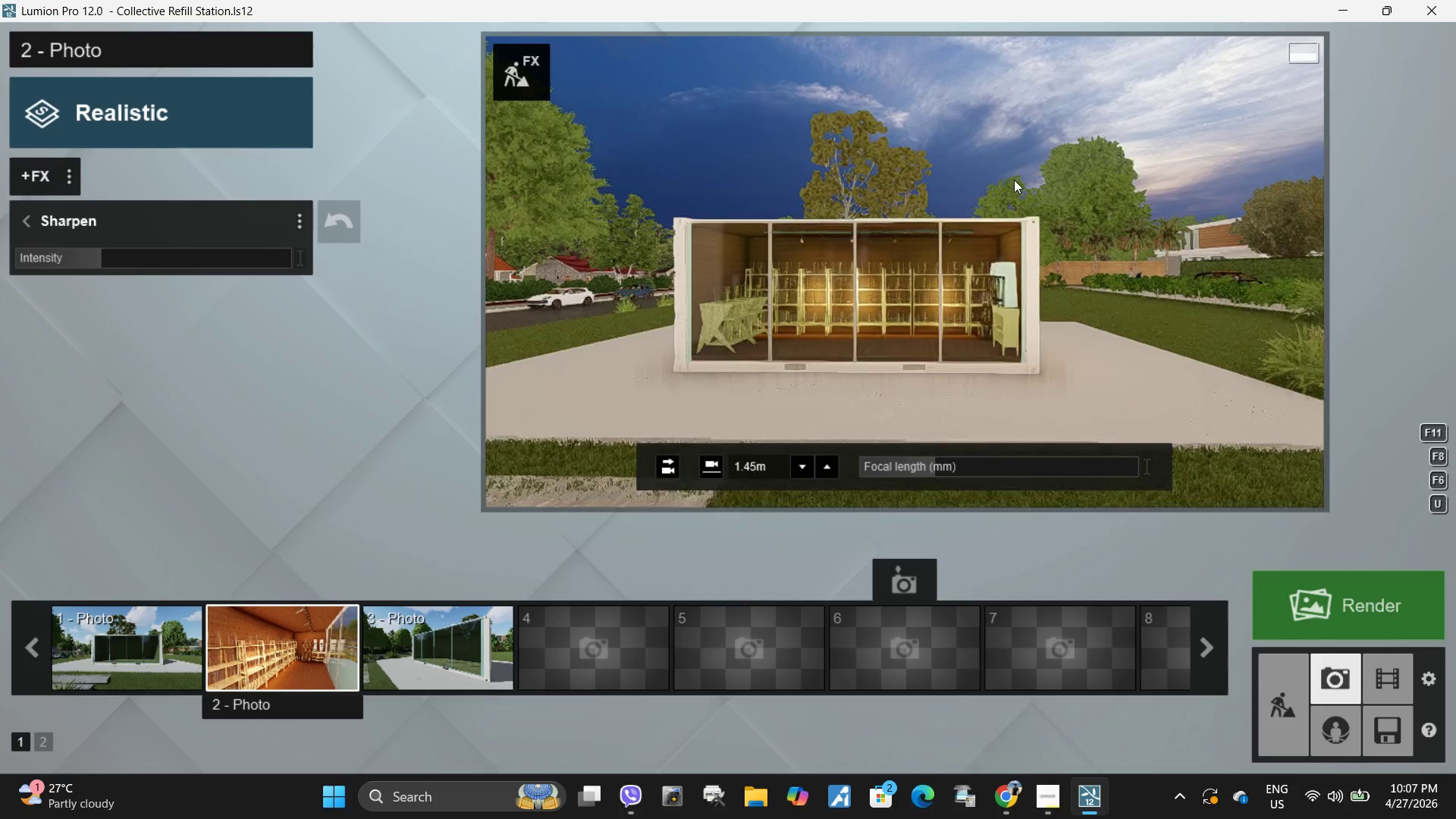 
left_click([1030, 171])
 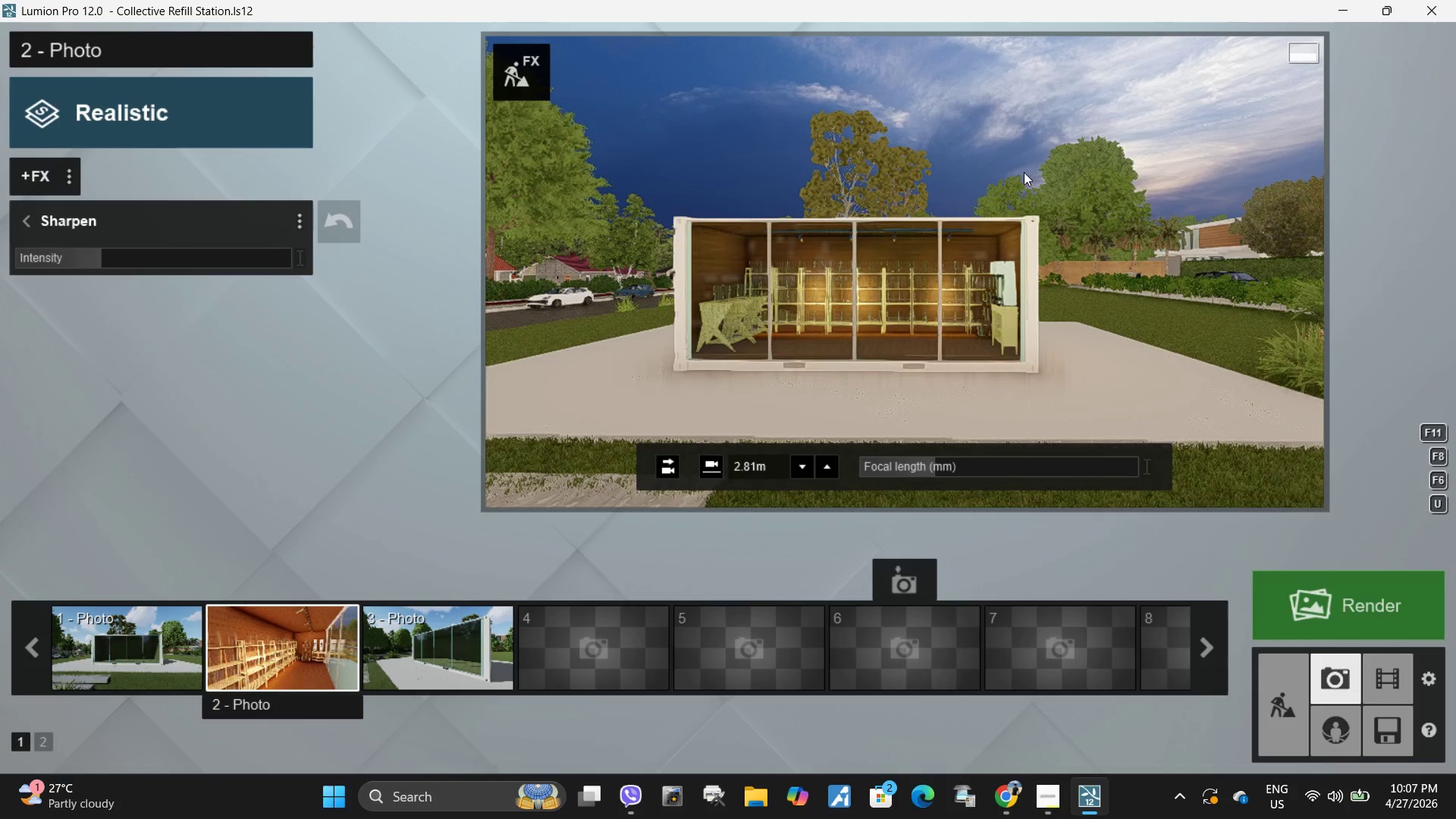 
left_click([1026, 171])
 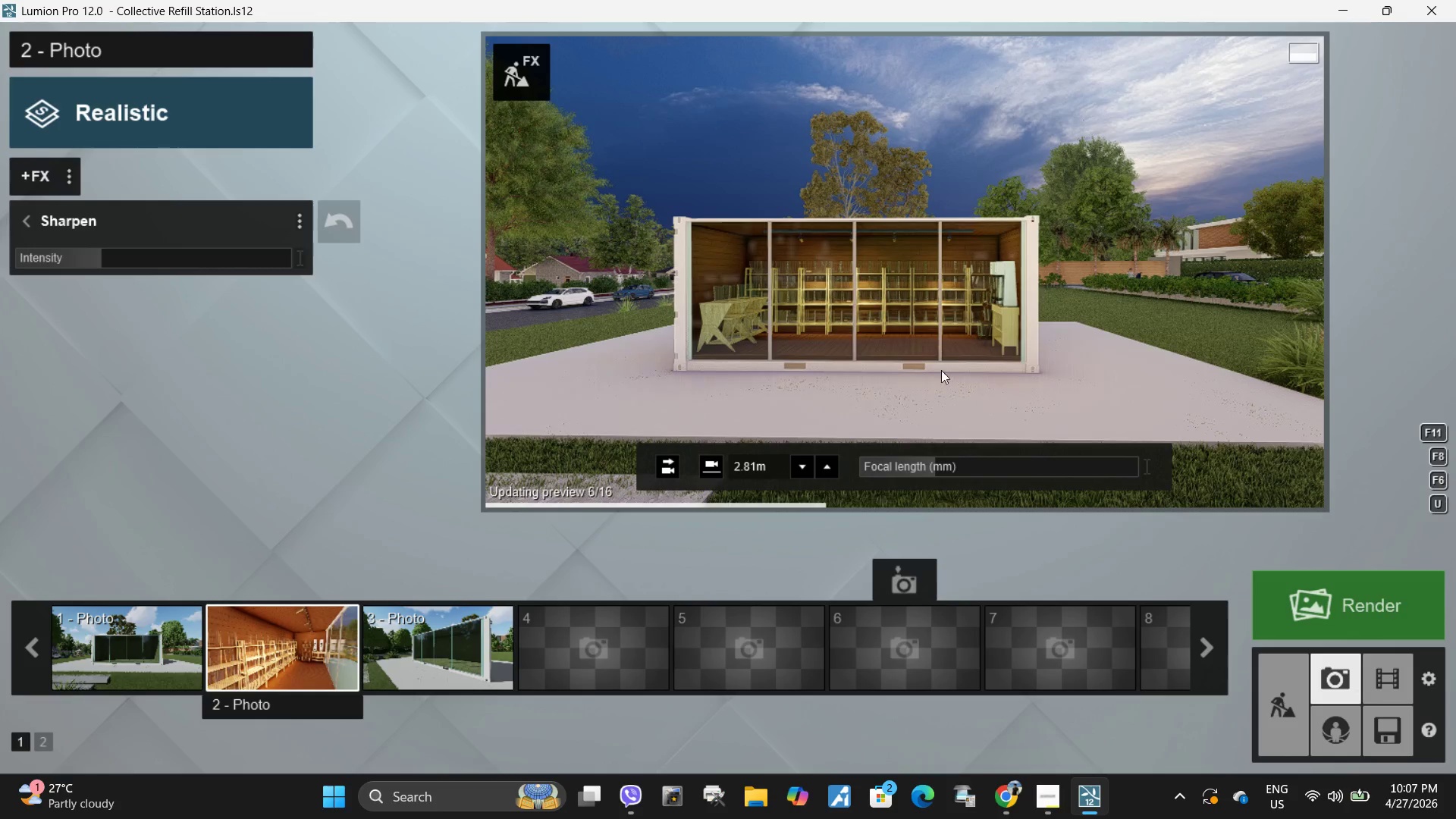 
key(A)
 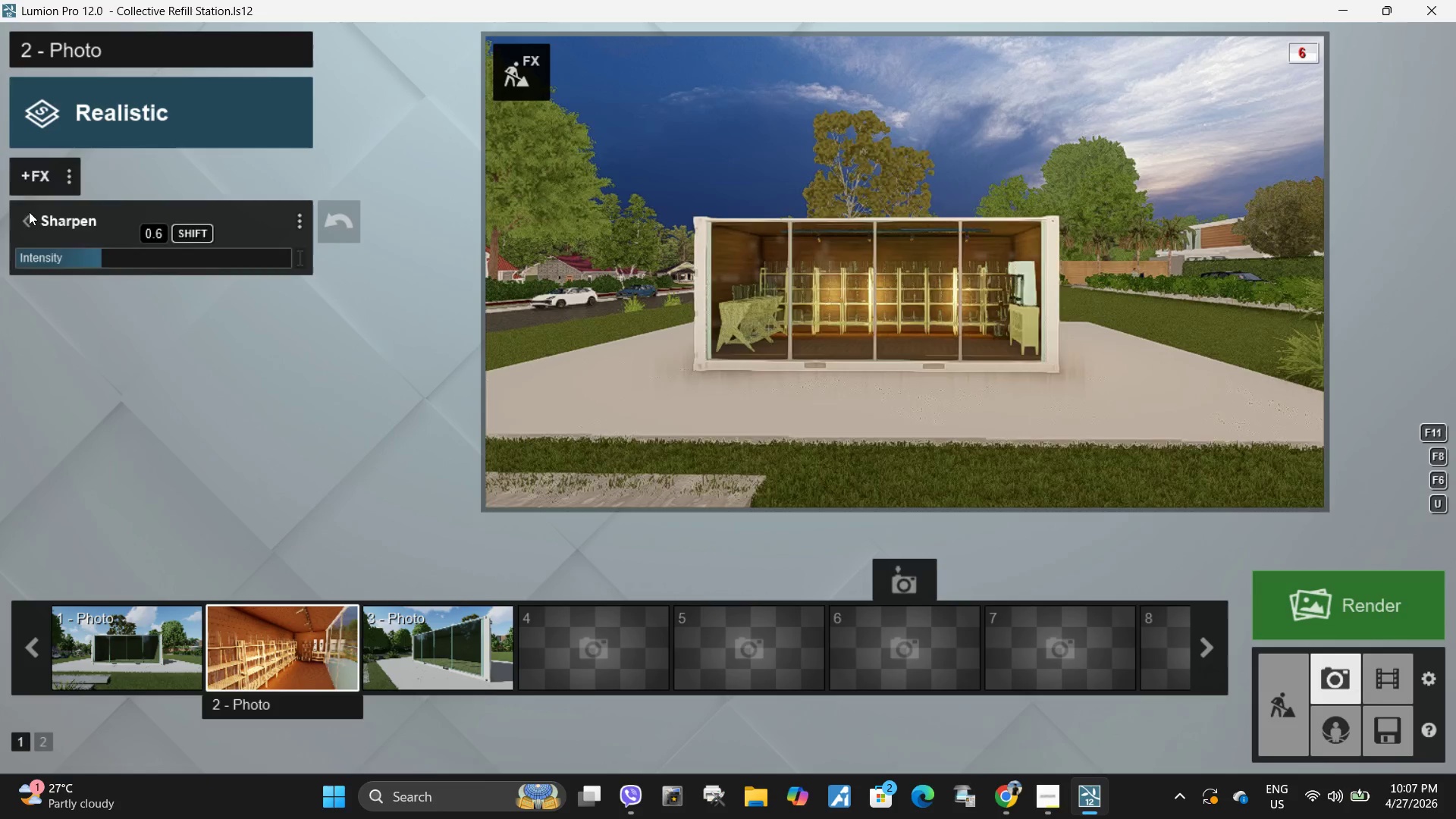 
left_click([20, 217])
 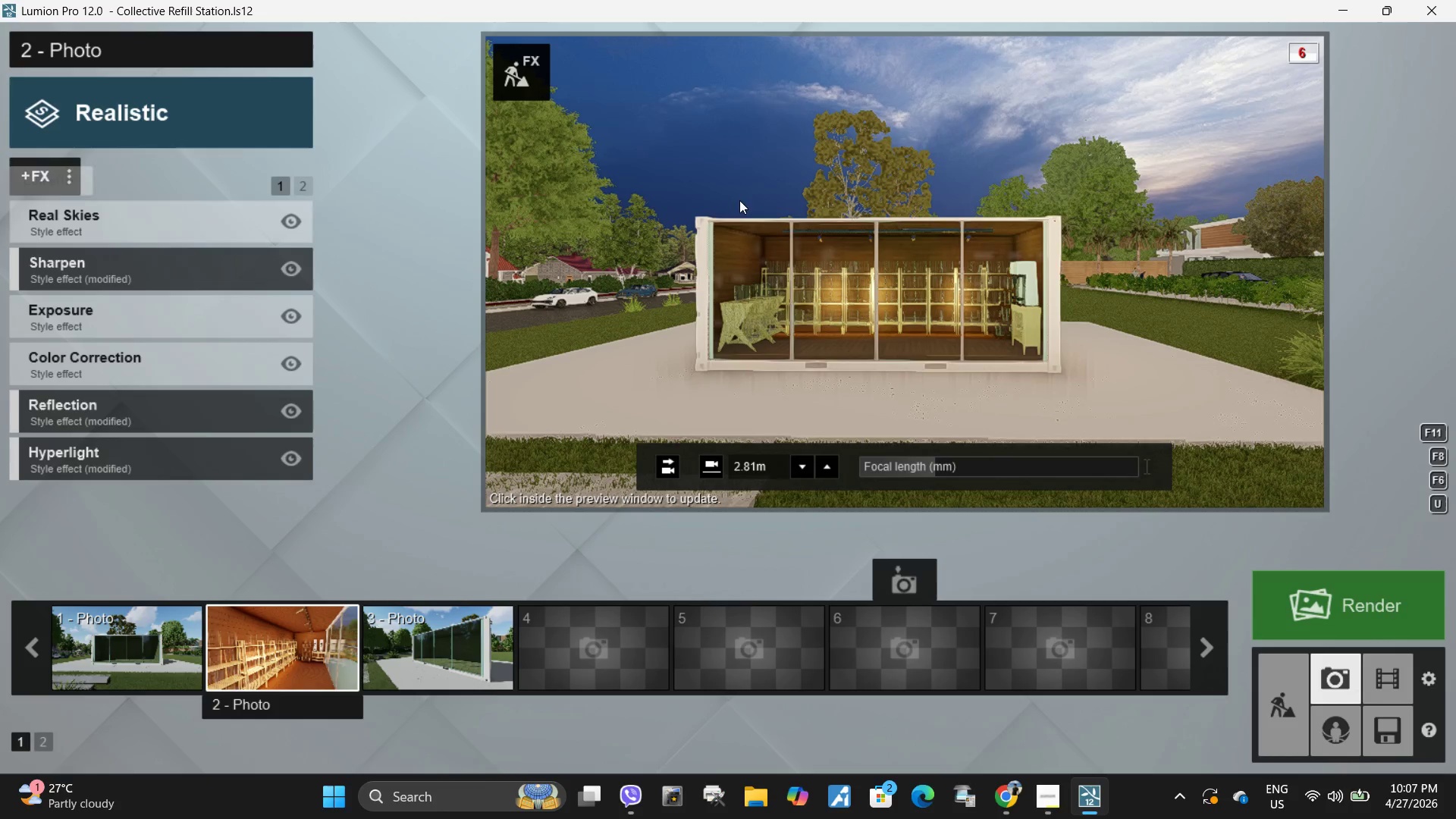 
key(A)
 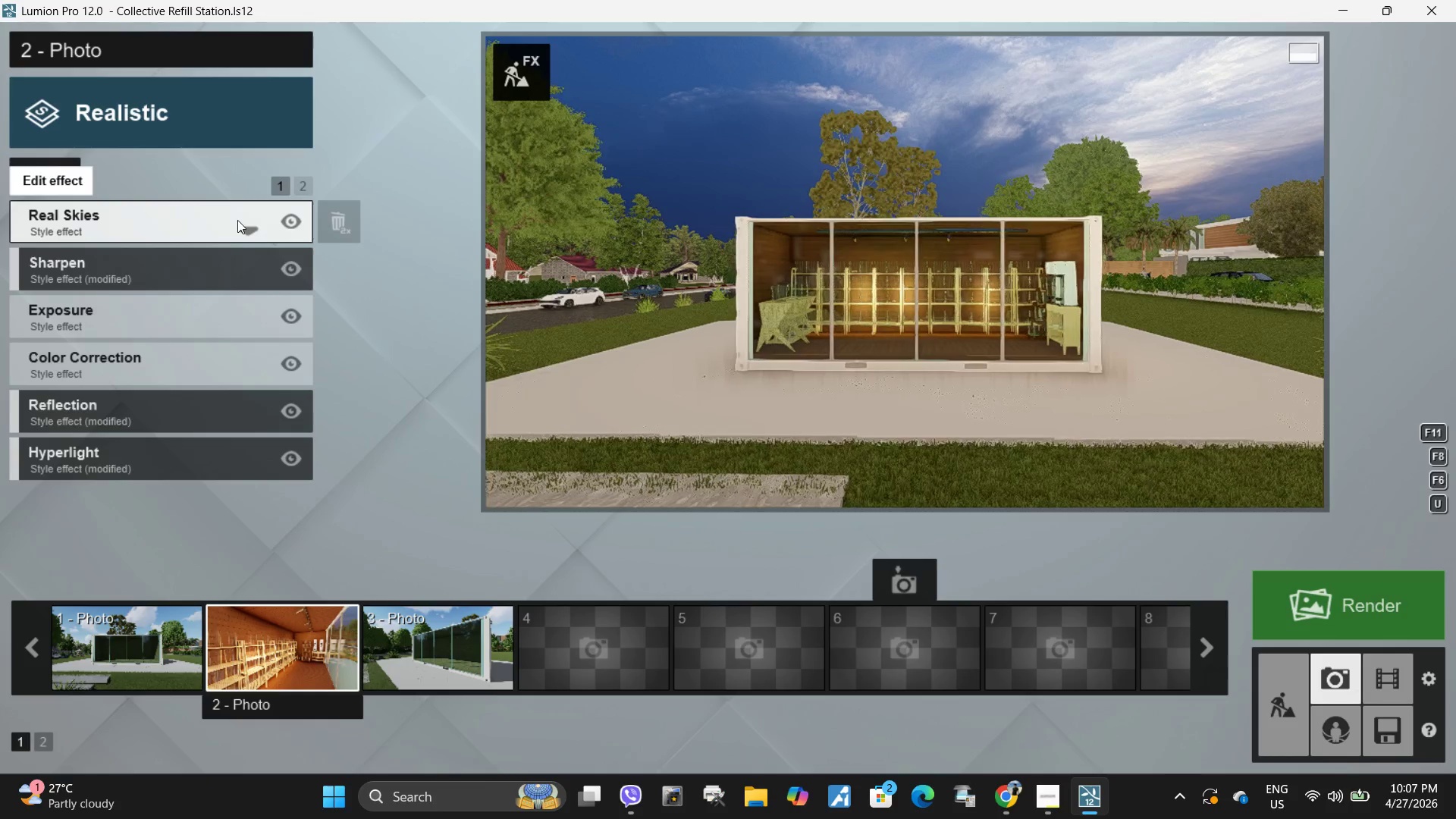 
left_click([136, 220])
 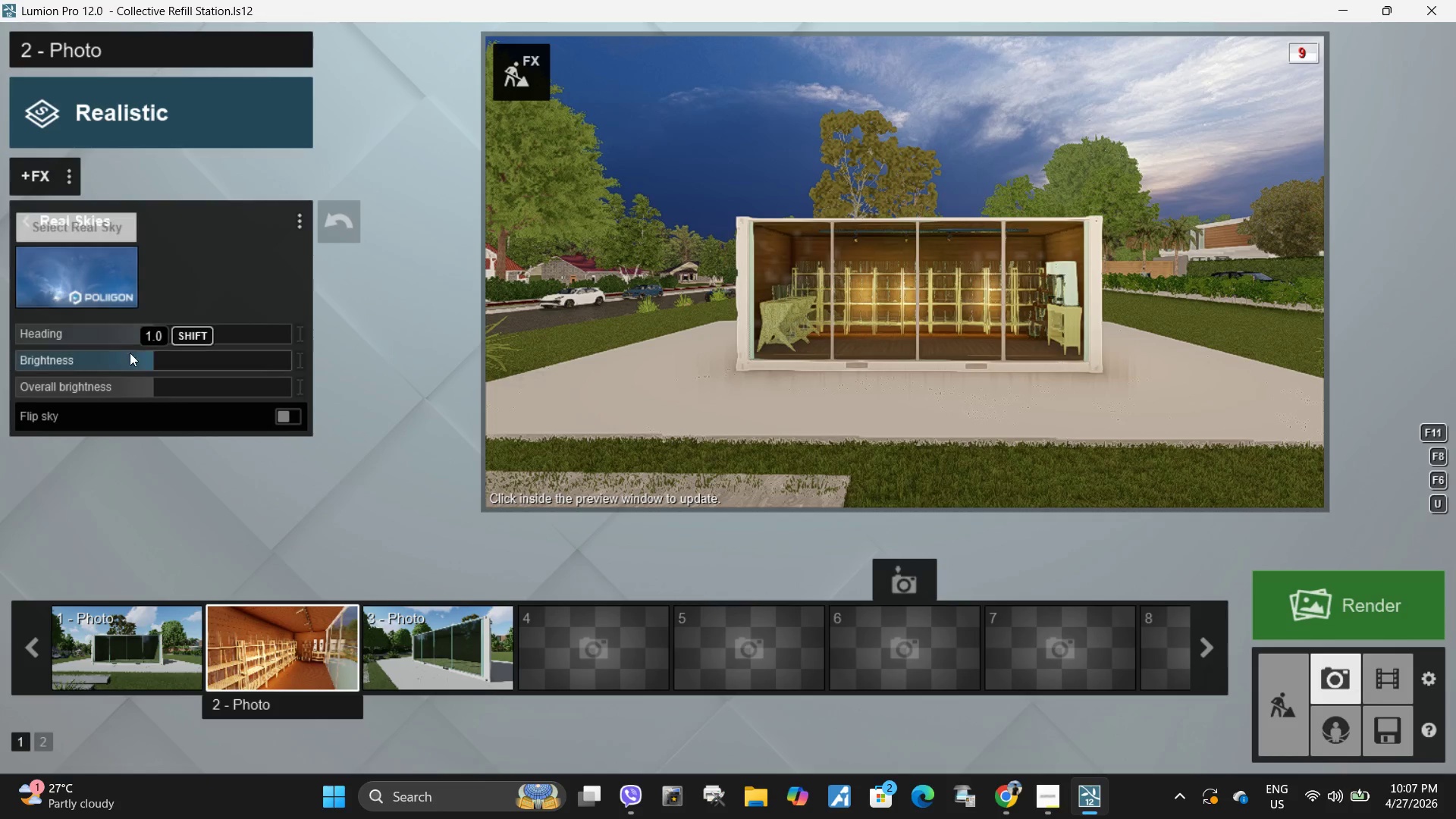 
left_click_drag(start_coordinate=[143, 360], to_coordinate=[86, 364])
 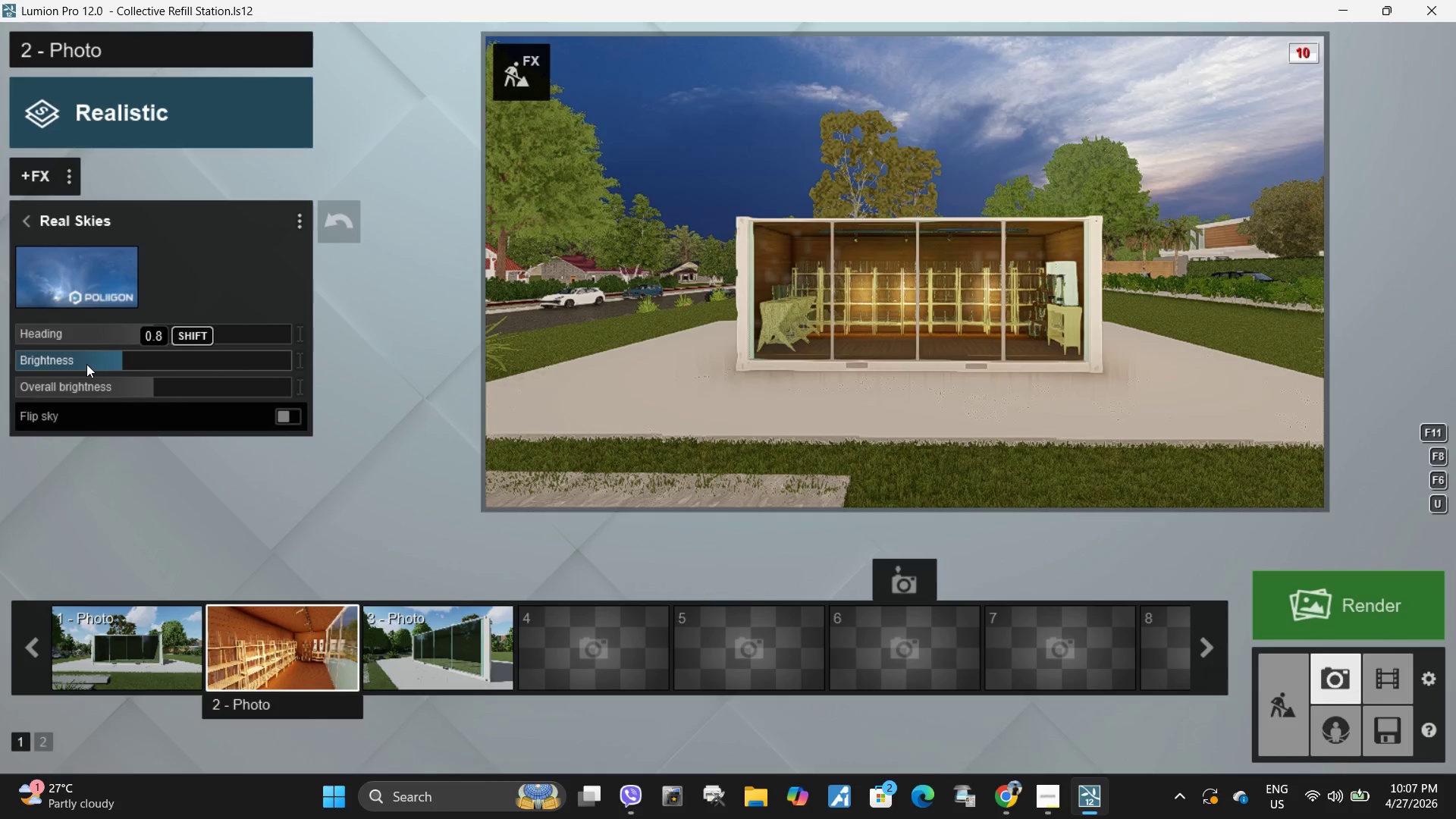 
left_click_drag(start_coordinate=[86, 364], to_coordinate=[71, 366])
 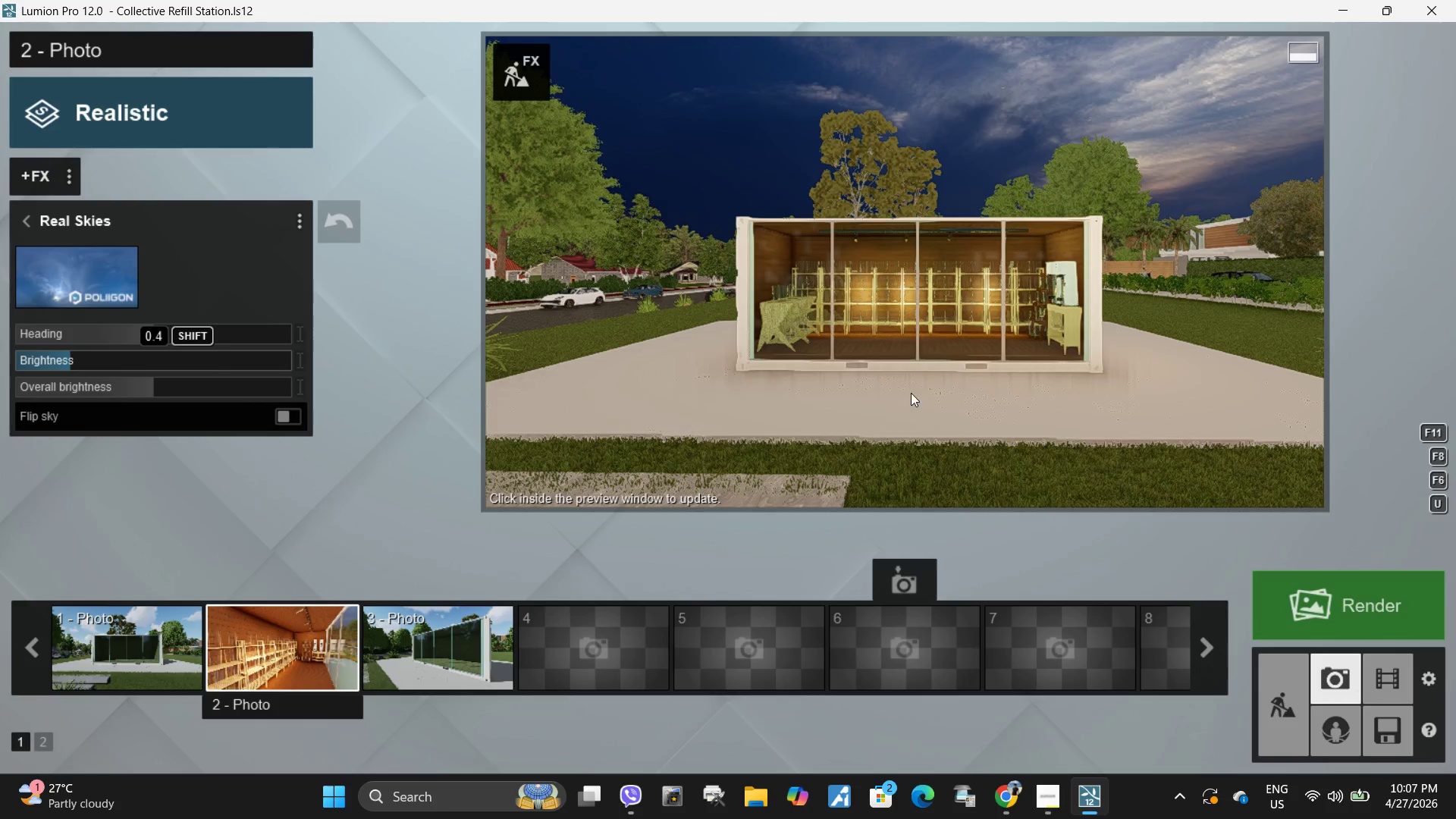 
left_click([910, 405])
 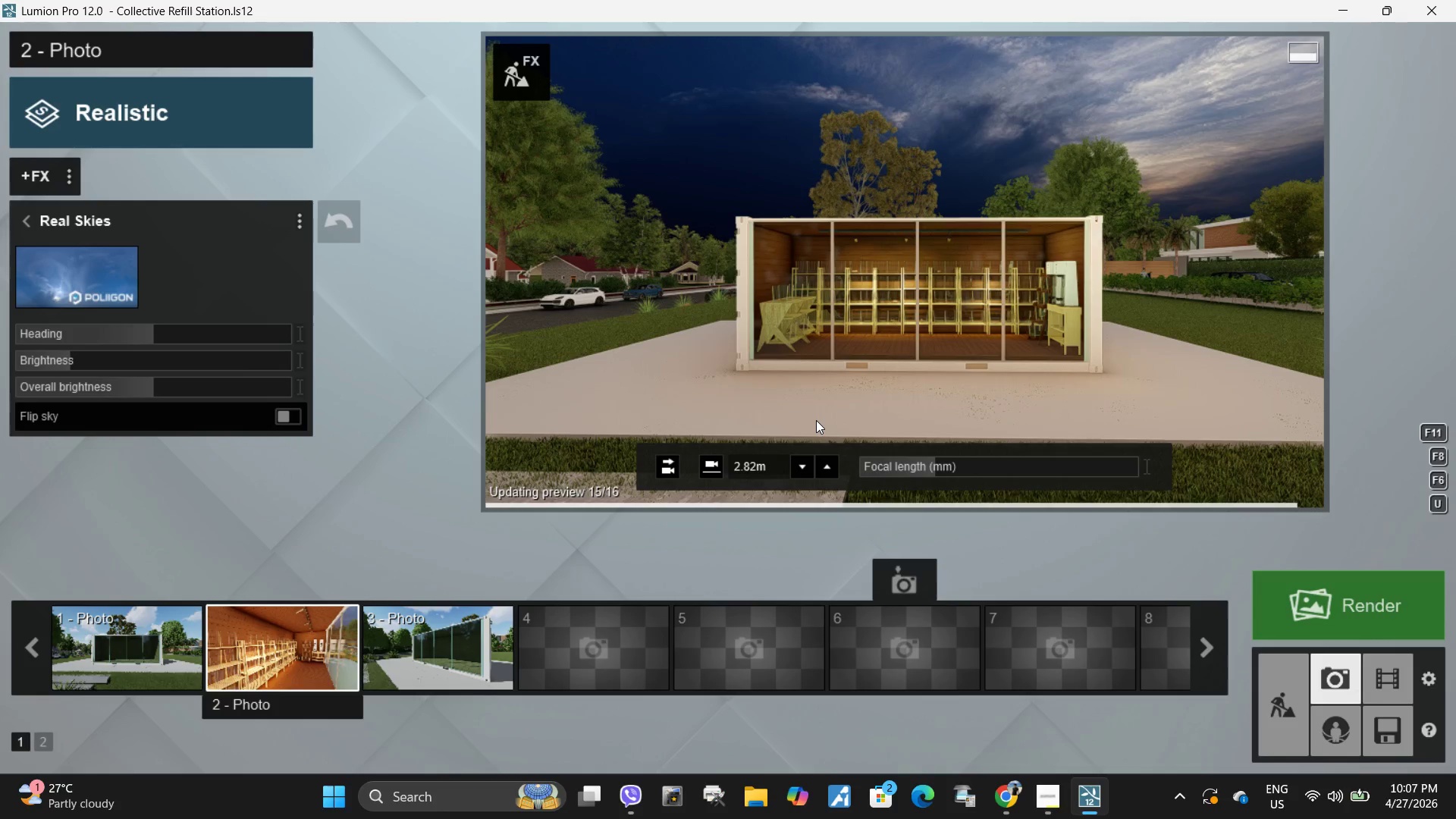 
hold_key(key=W, duration=1.28)
 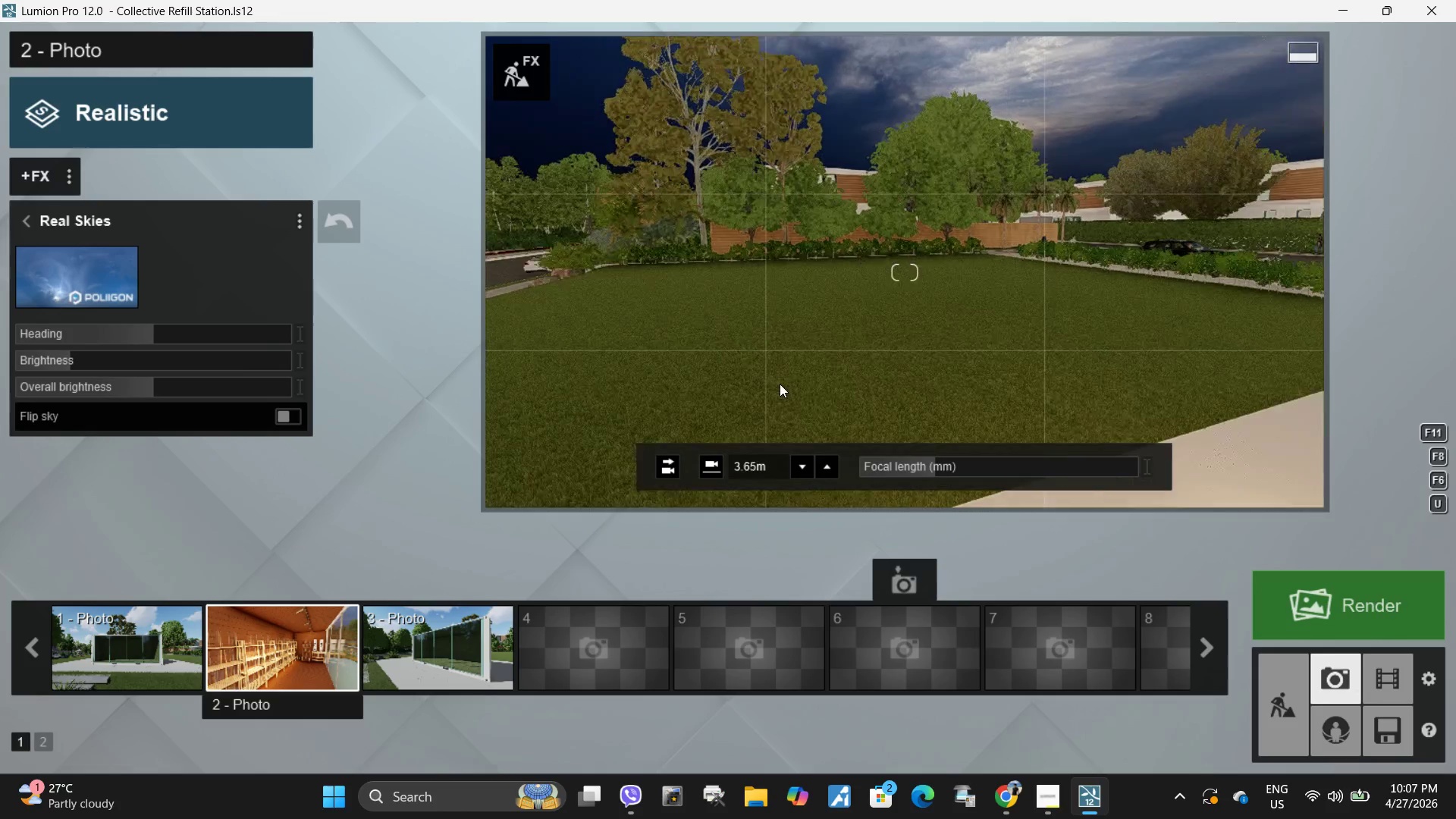 
hold_key(key=Q, duration=0.31)
 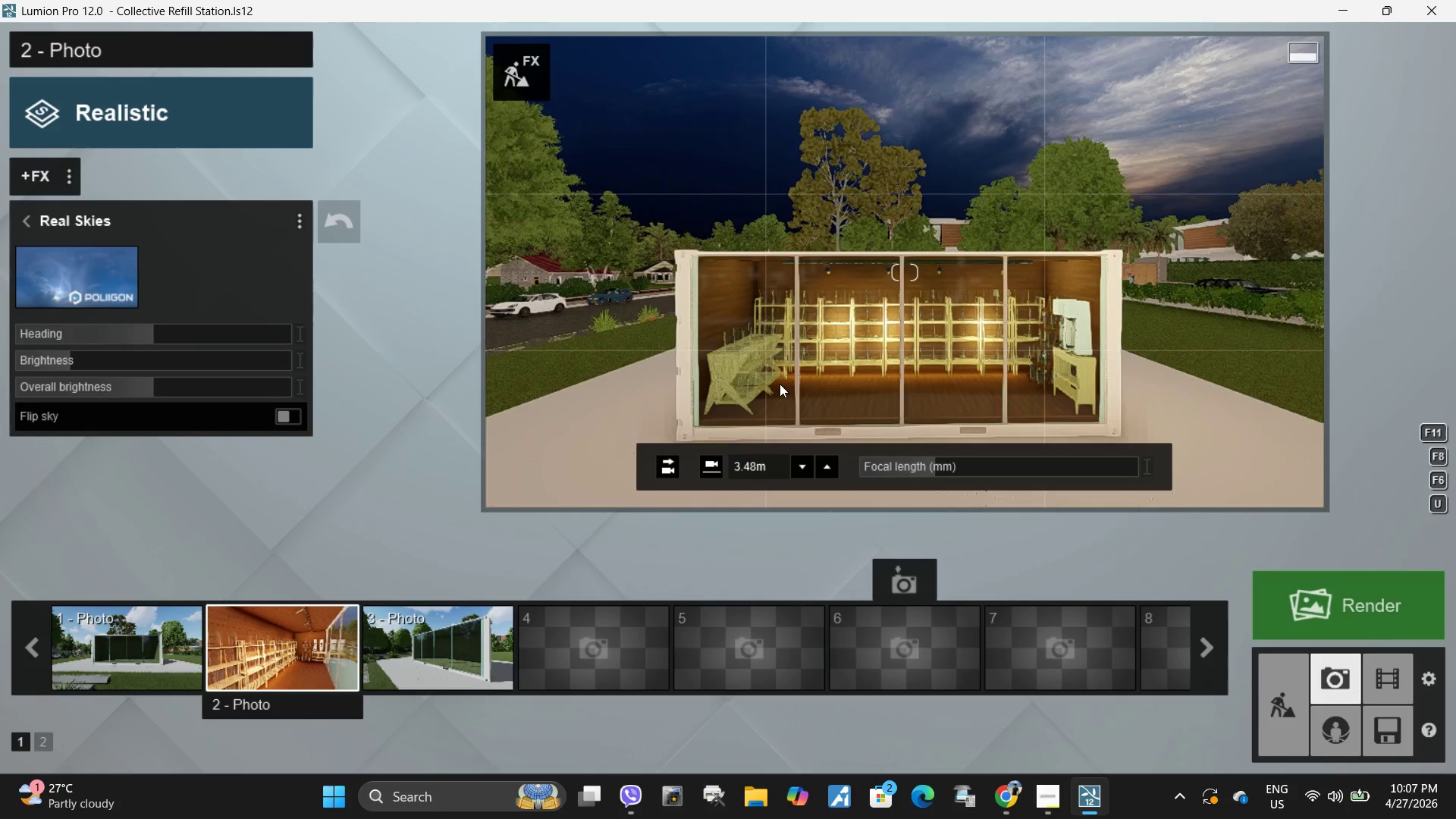 
key(Shift+A)
 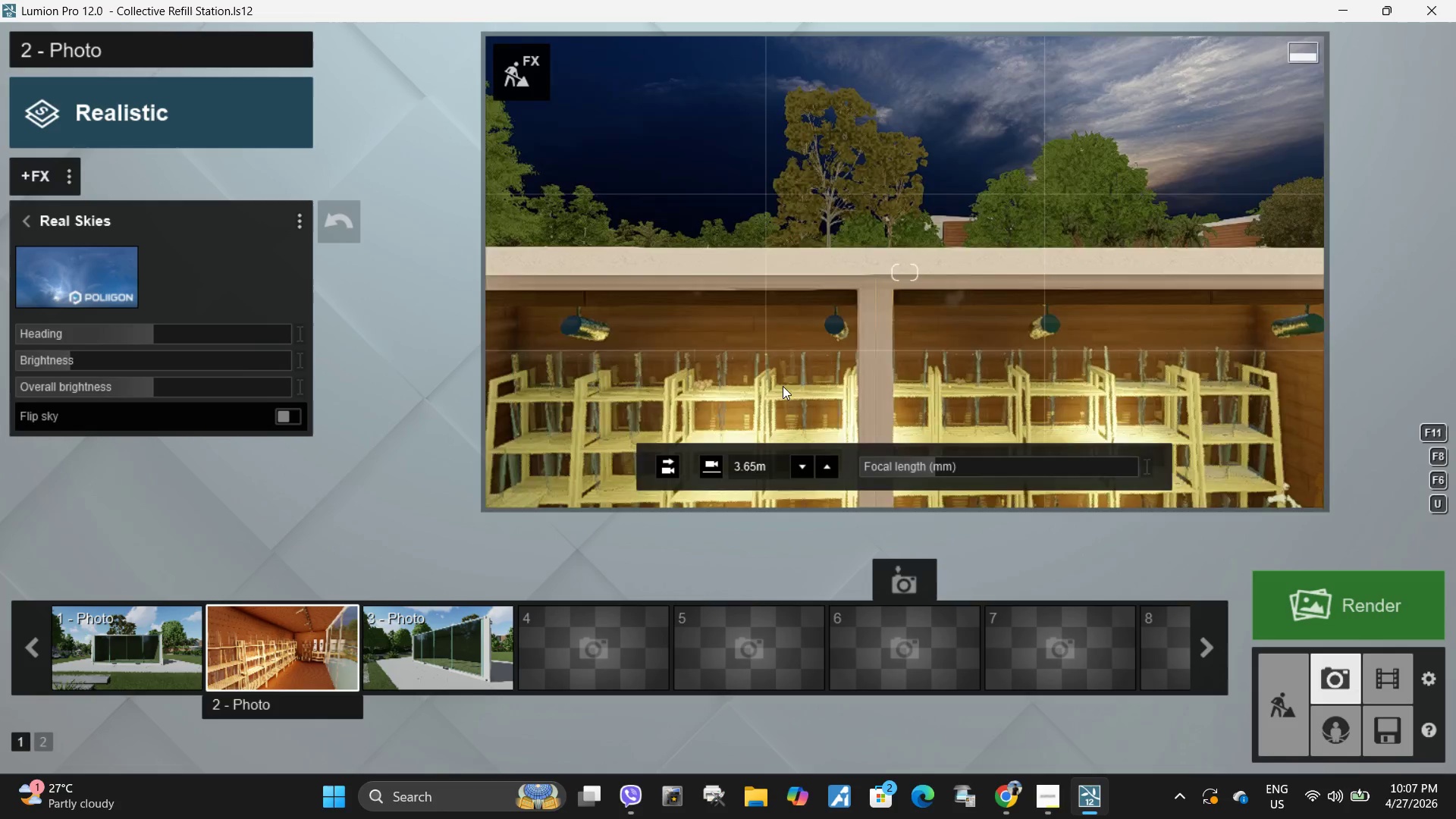 
type(aaeedss)
 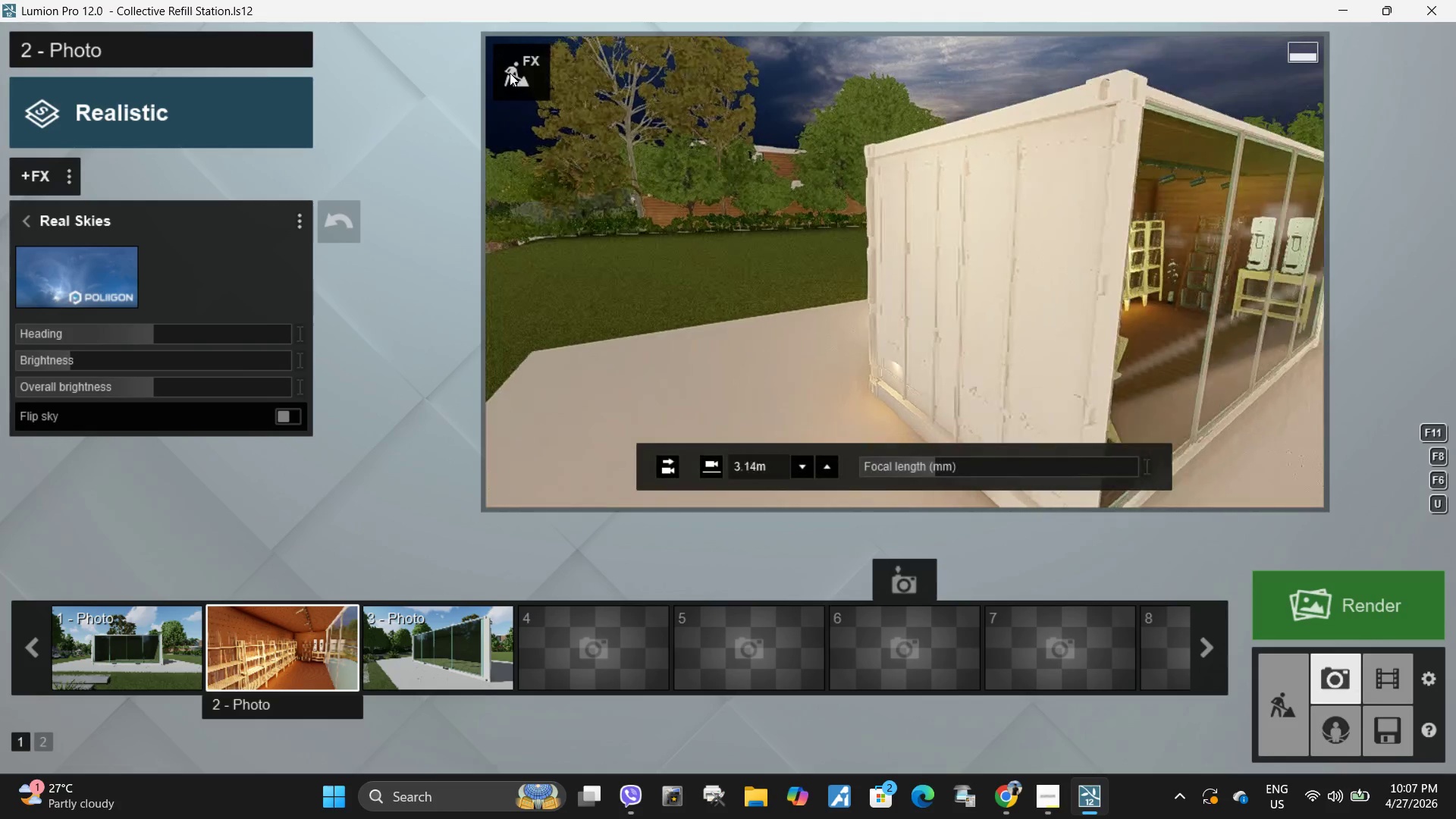 
left_click([510, 73])
 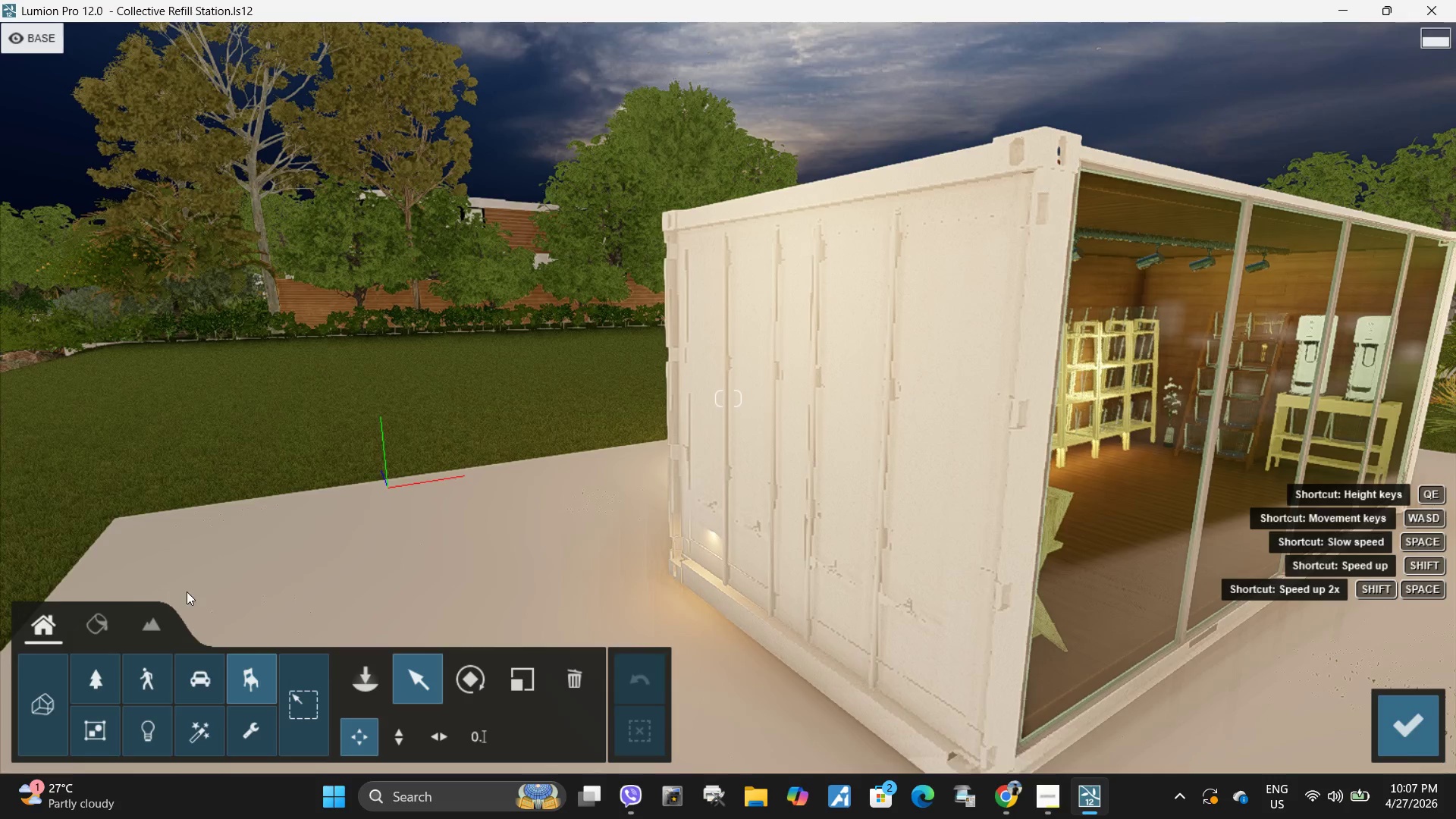 
left_click([105, 624])
 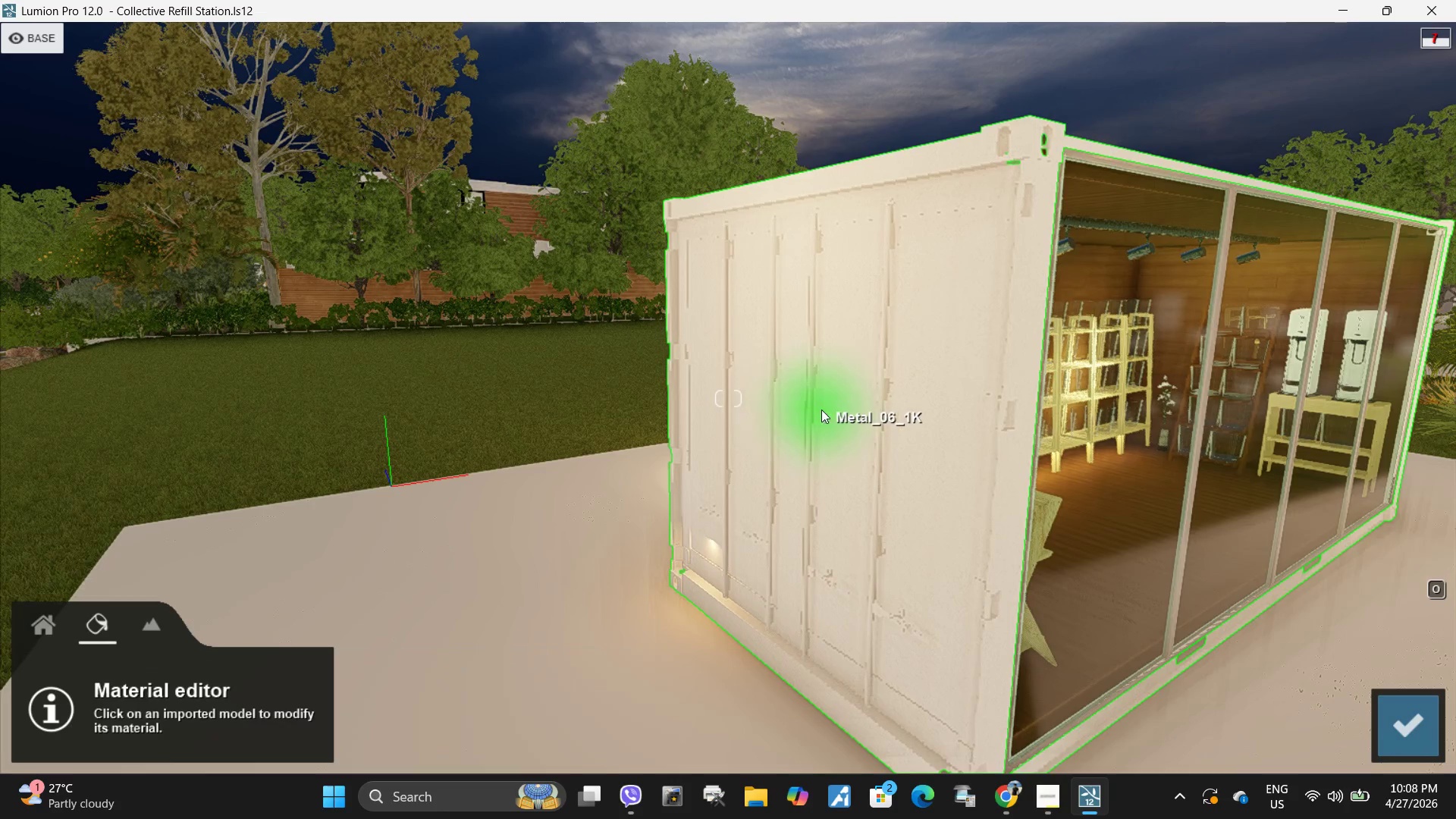 
left_click([859, 419])
 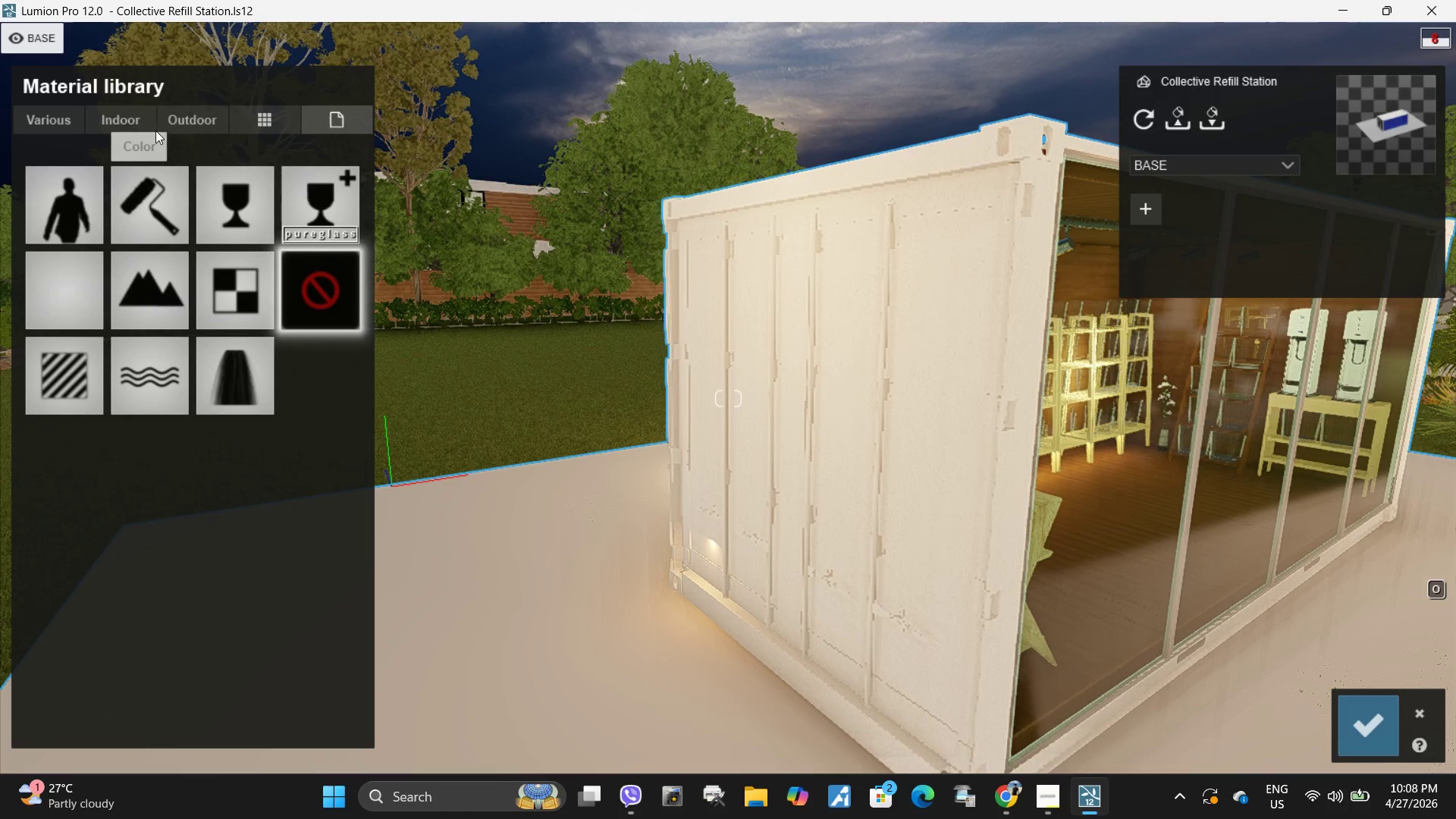 
left_click([195, 108])
 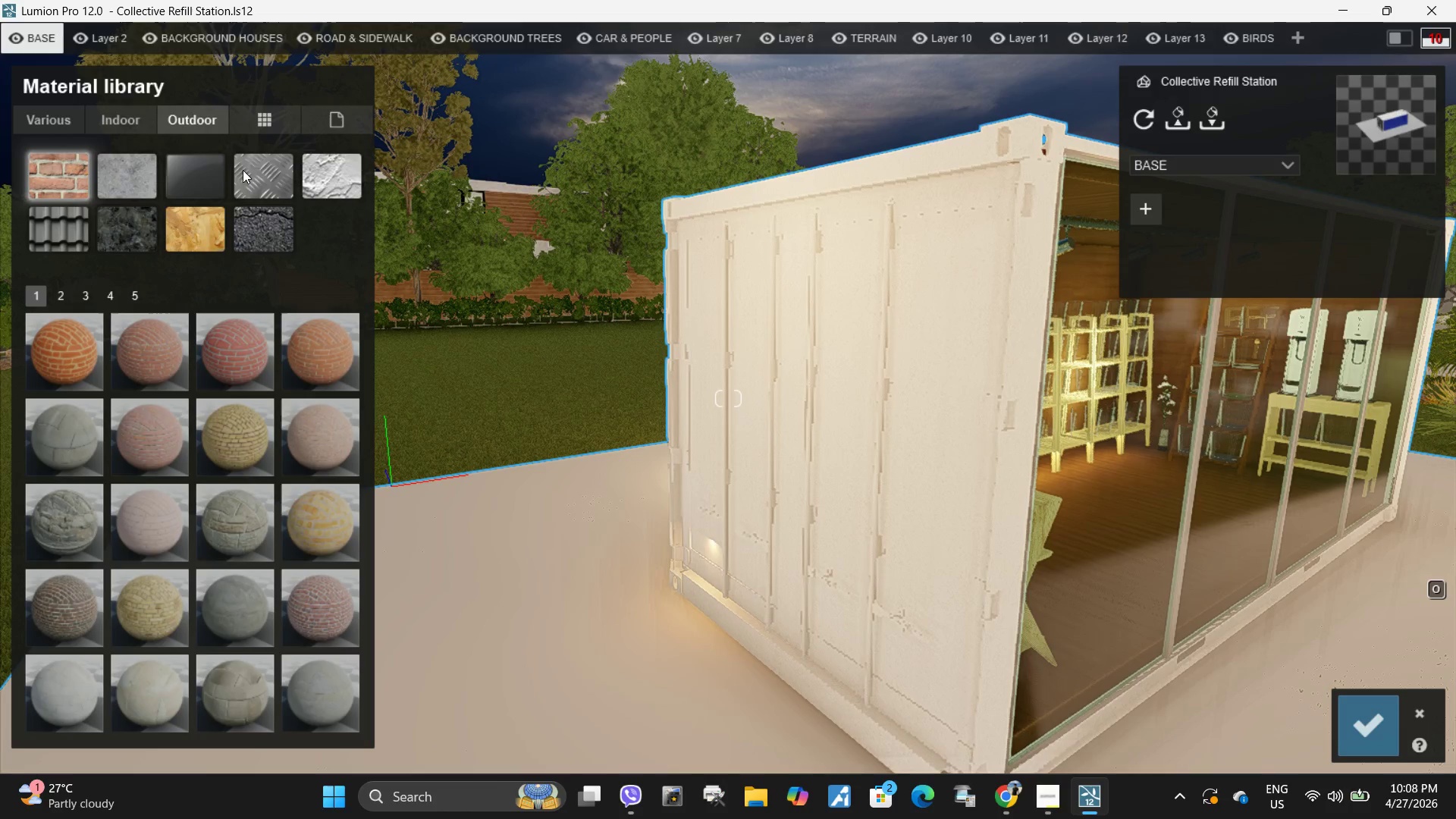 
mouse_move([268, 191])
 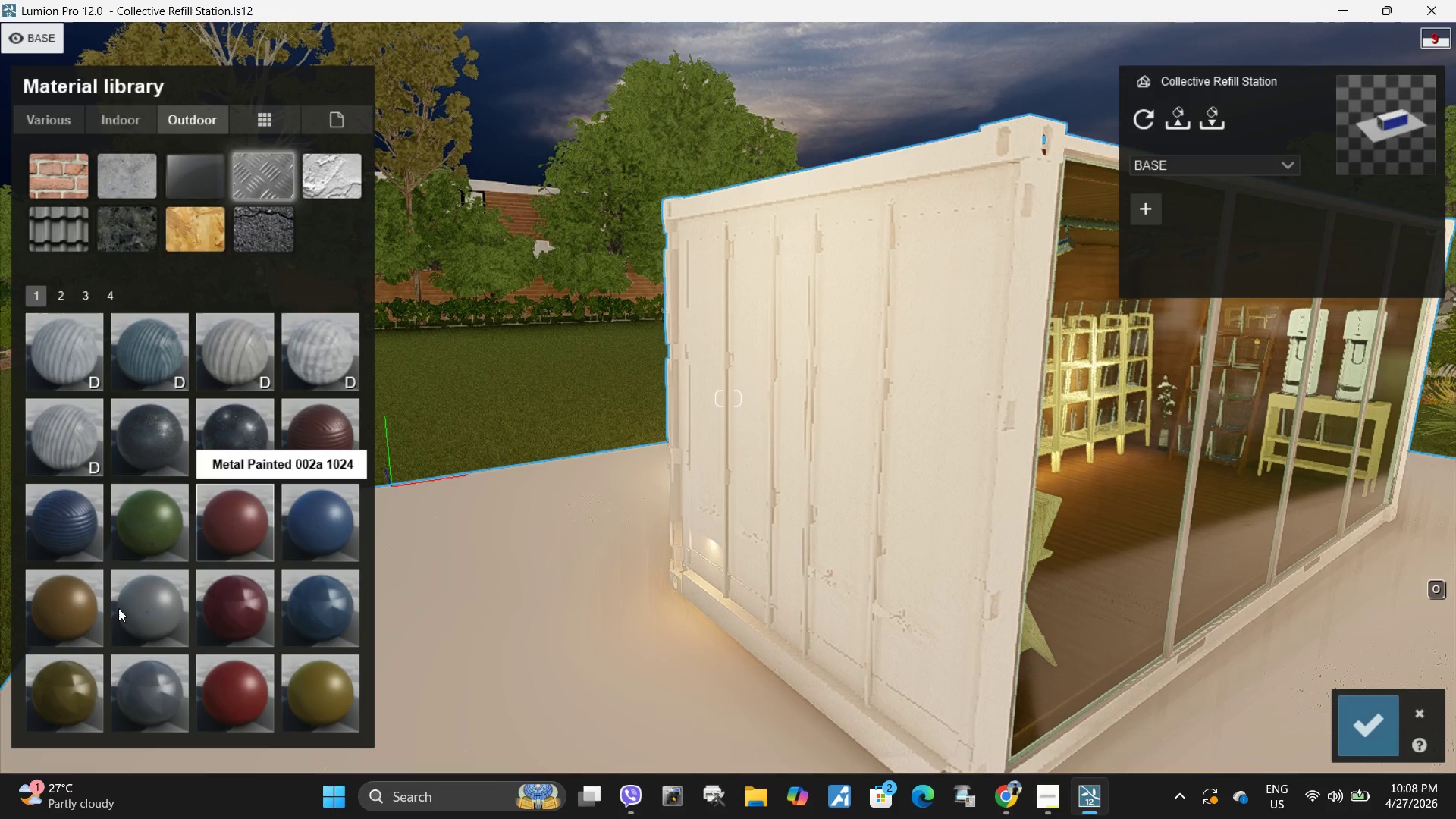 
left_click([146, 607])
 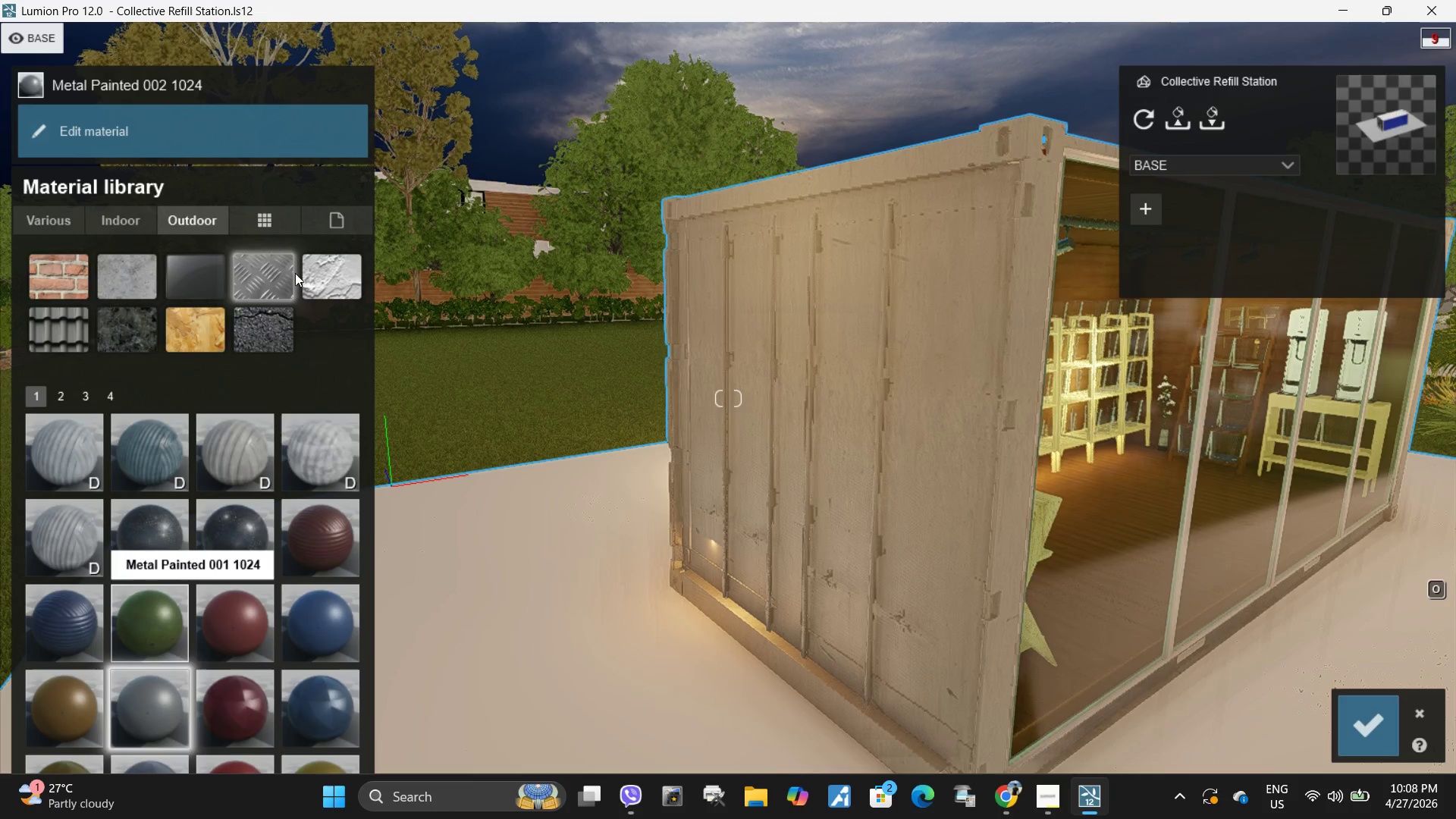 
hold_key(key=D, duration=1.36)
 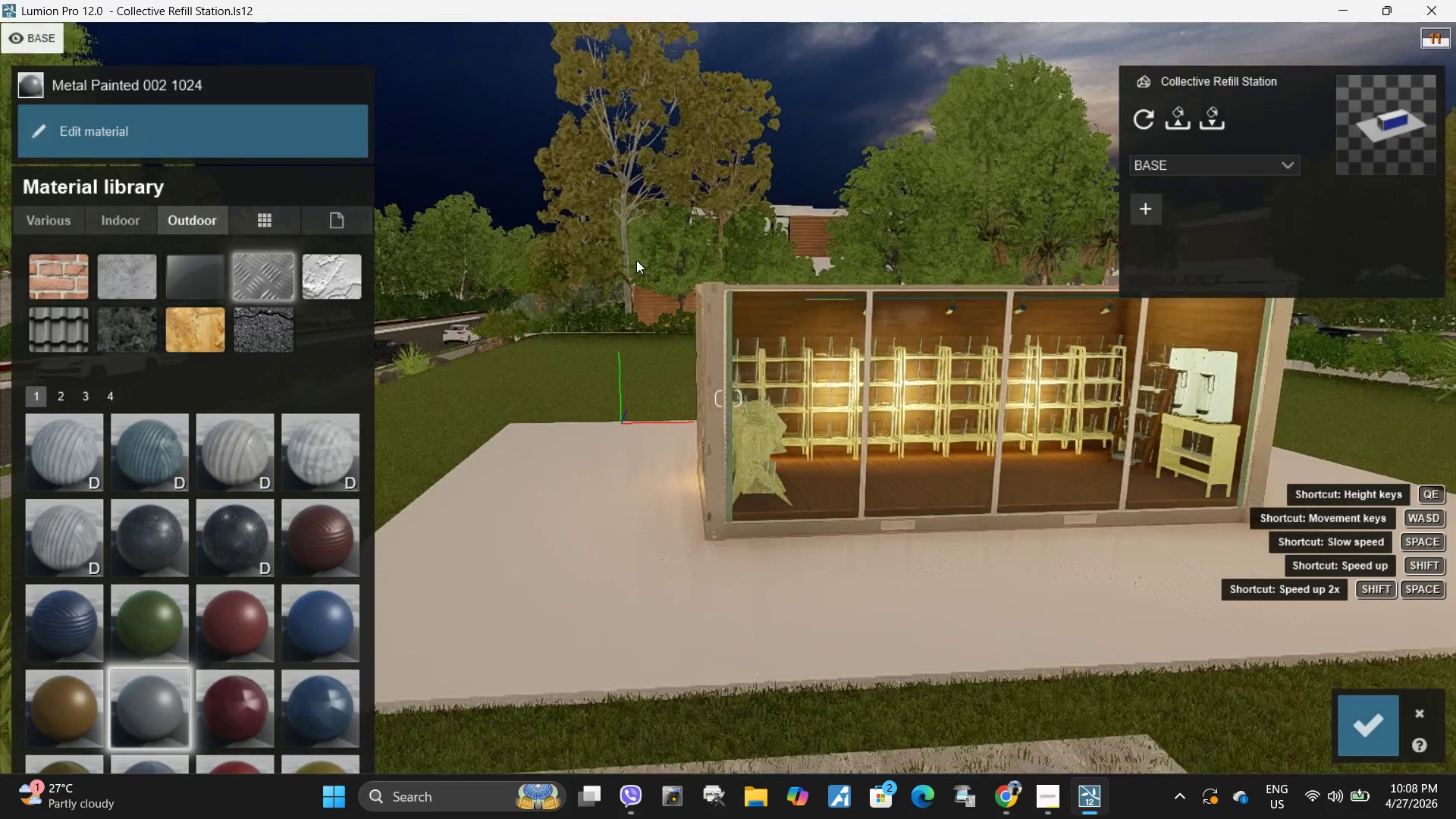 
hold_key(key=S, duration=1.36)
 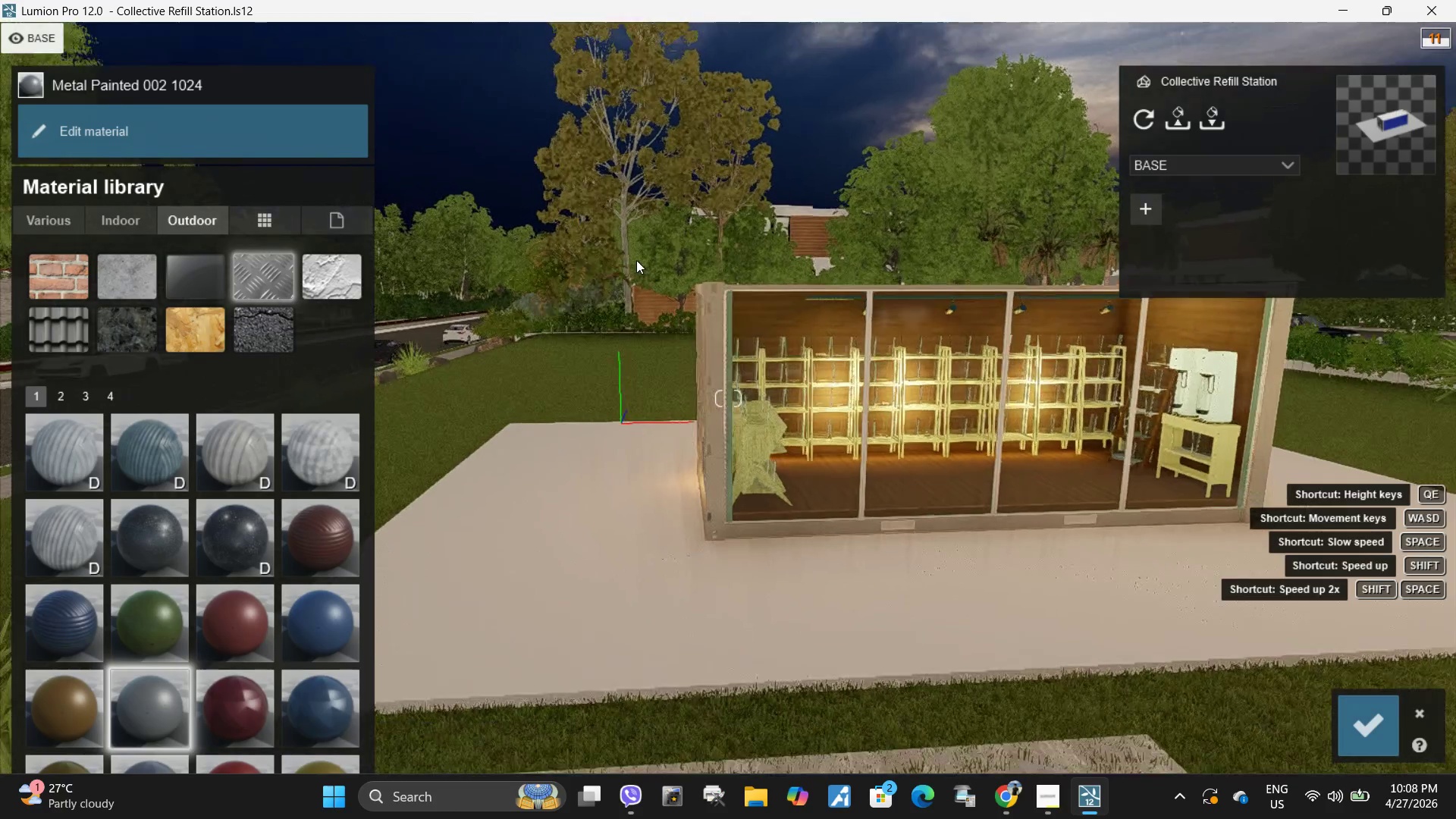 
key(E)
 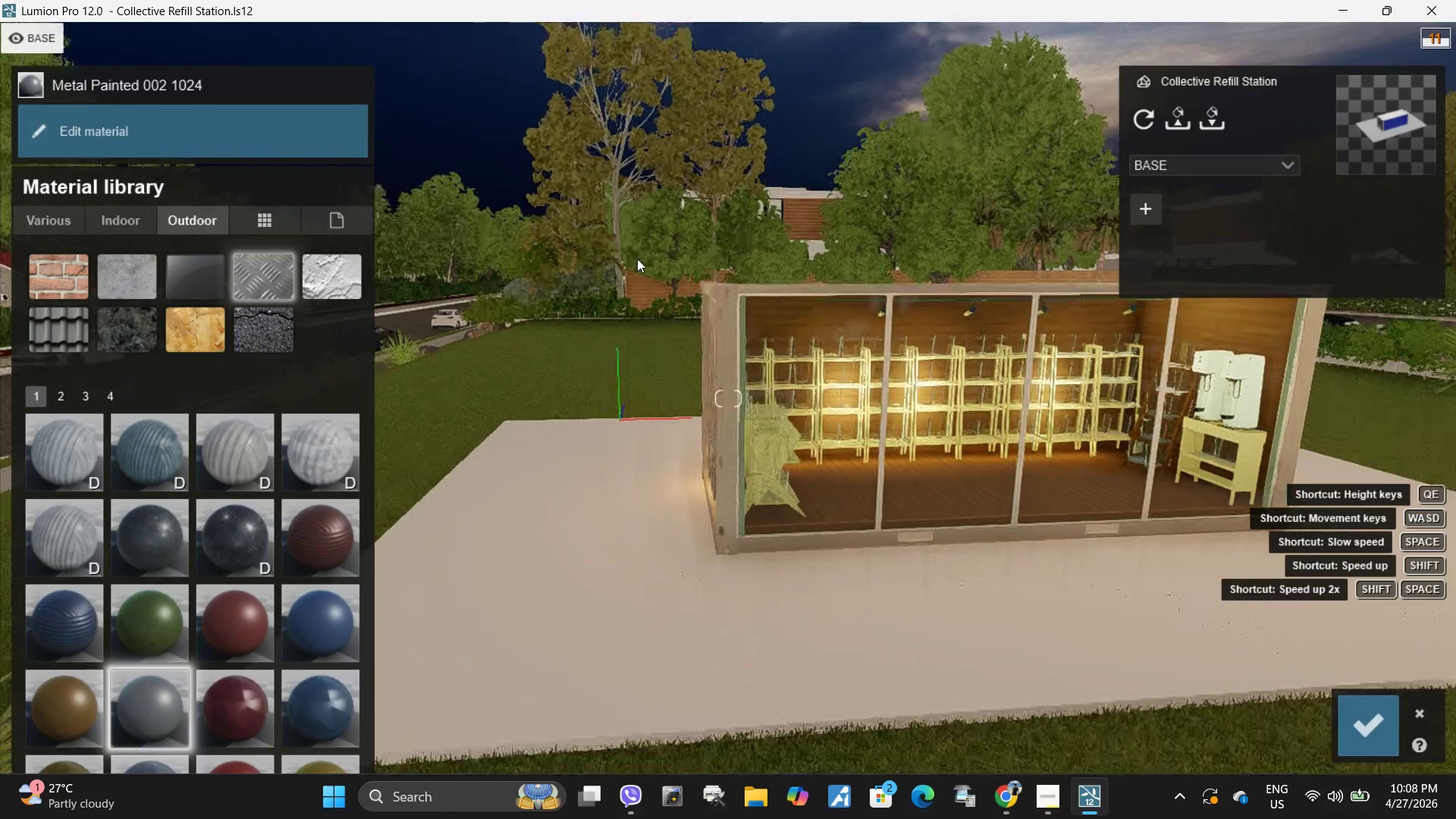 
hold_key(key=D, duration=0.62)
 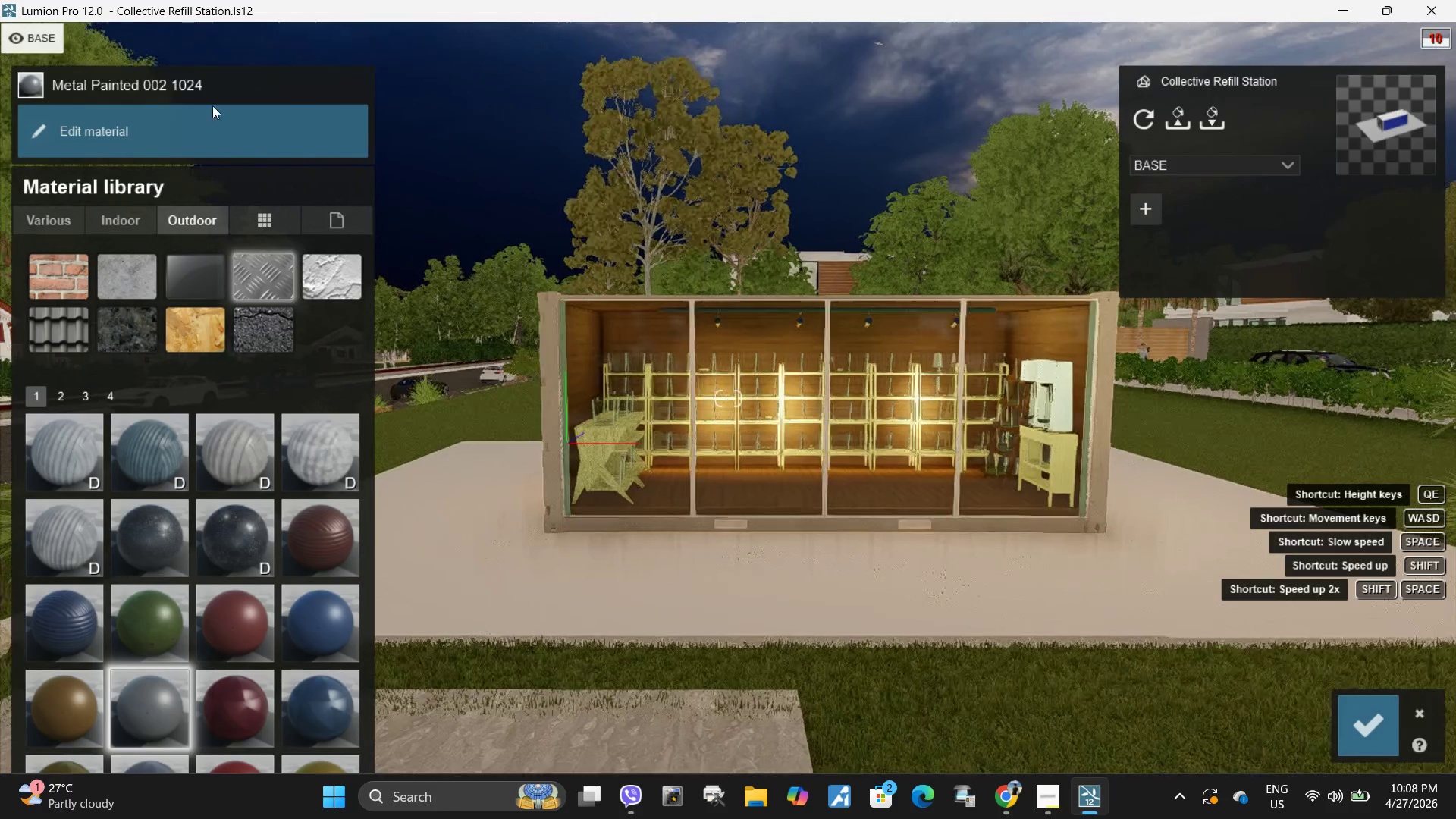 
hold_key(key=D, duration=28.36)
 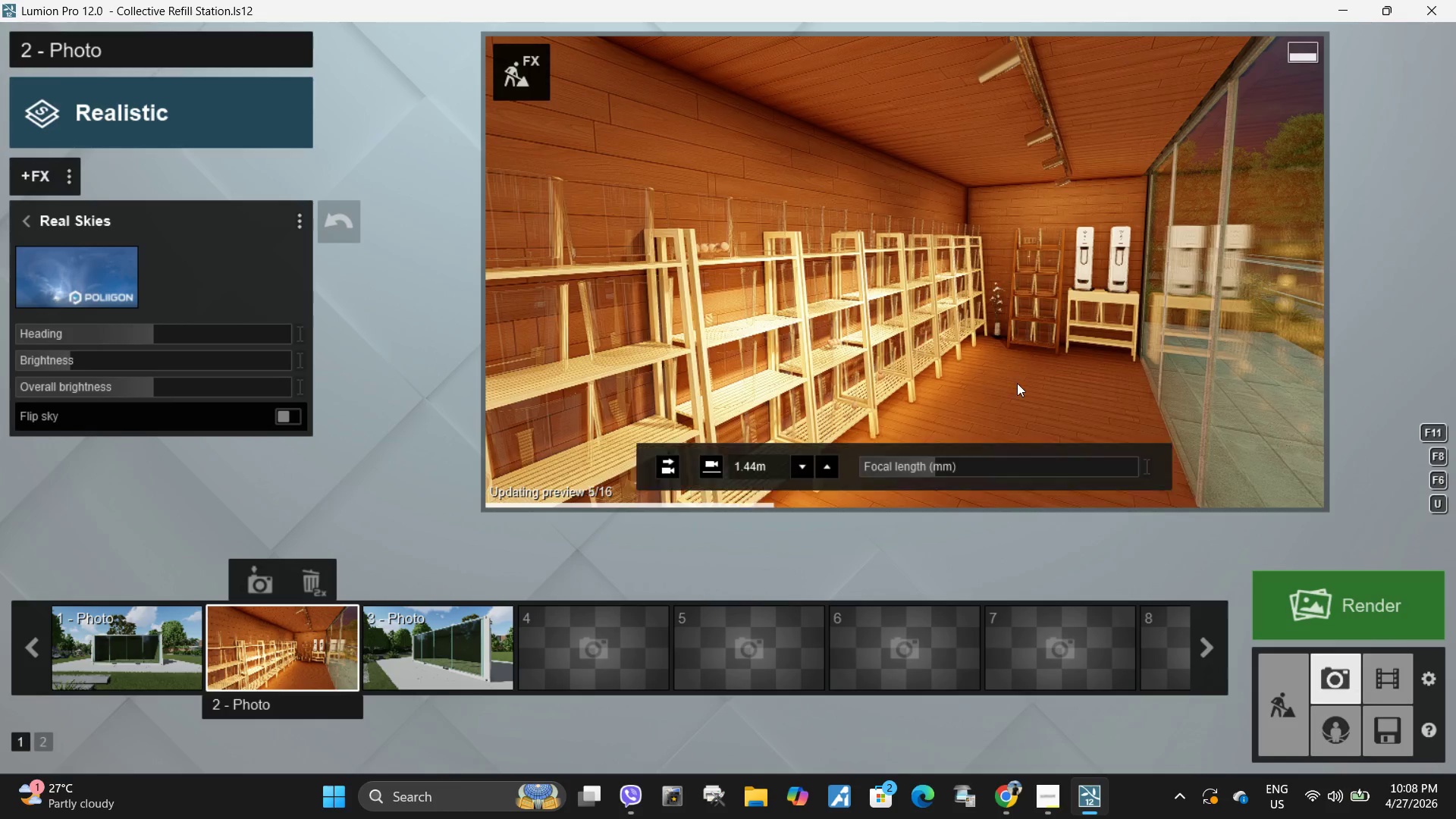 
left_click([179, 121])
 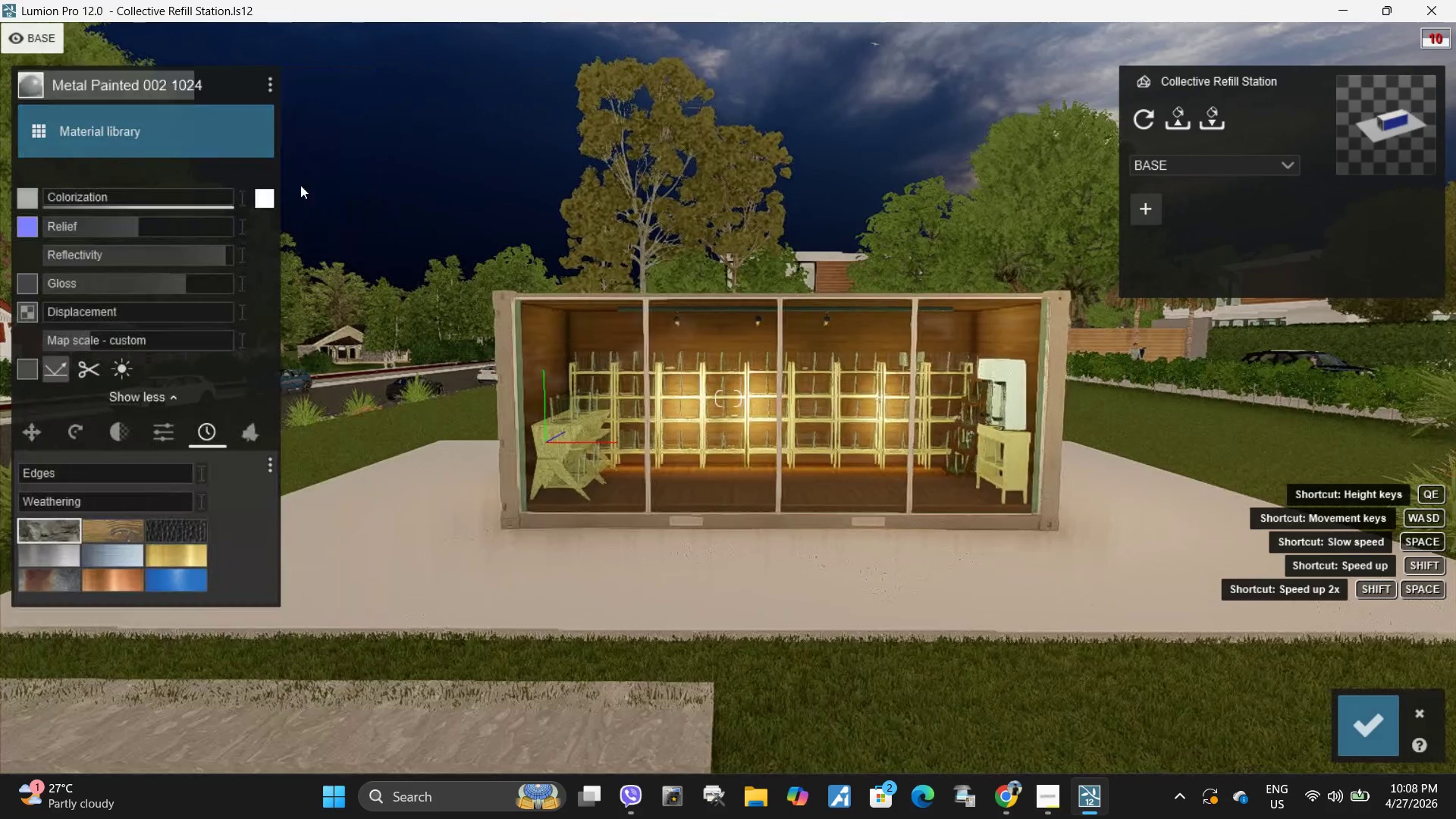 
left_click([272, 193])
 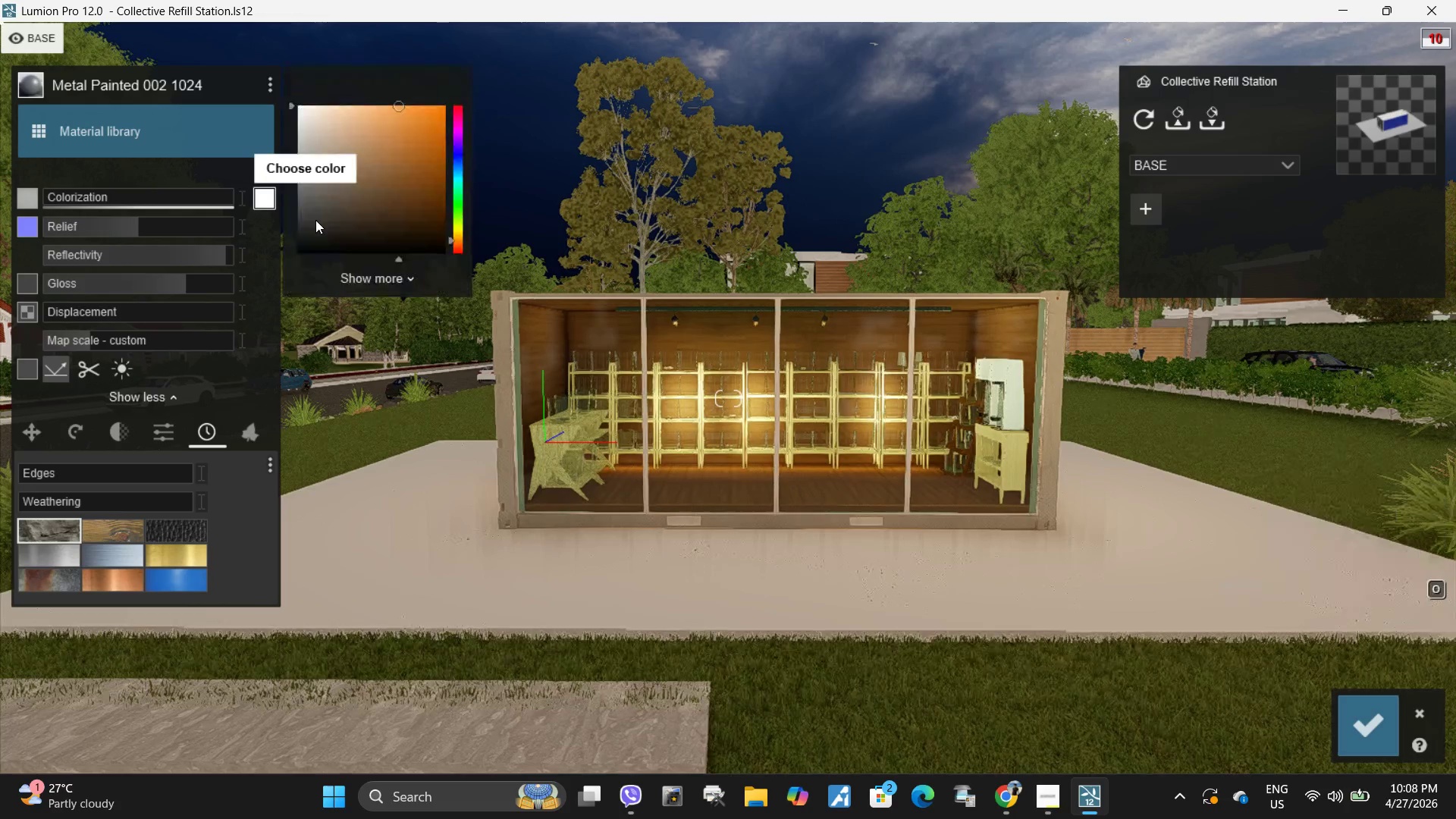 
left_click_drag(start_coordinate=[315, 224], to_coordinate=[298, 239])
 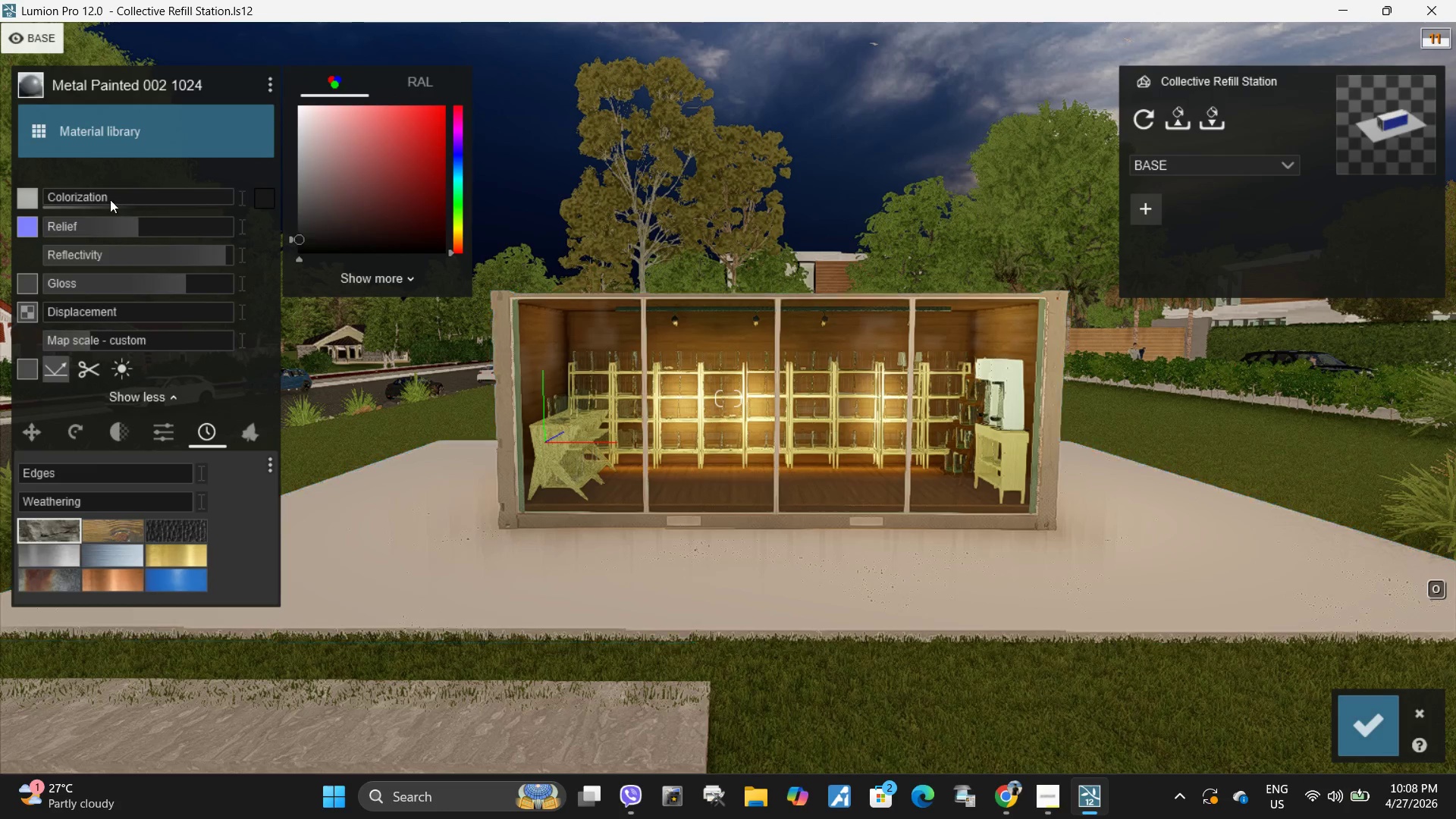 
left_click_drag(start_coordinate=[102, 198], to_coordinate=[224, 198])
 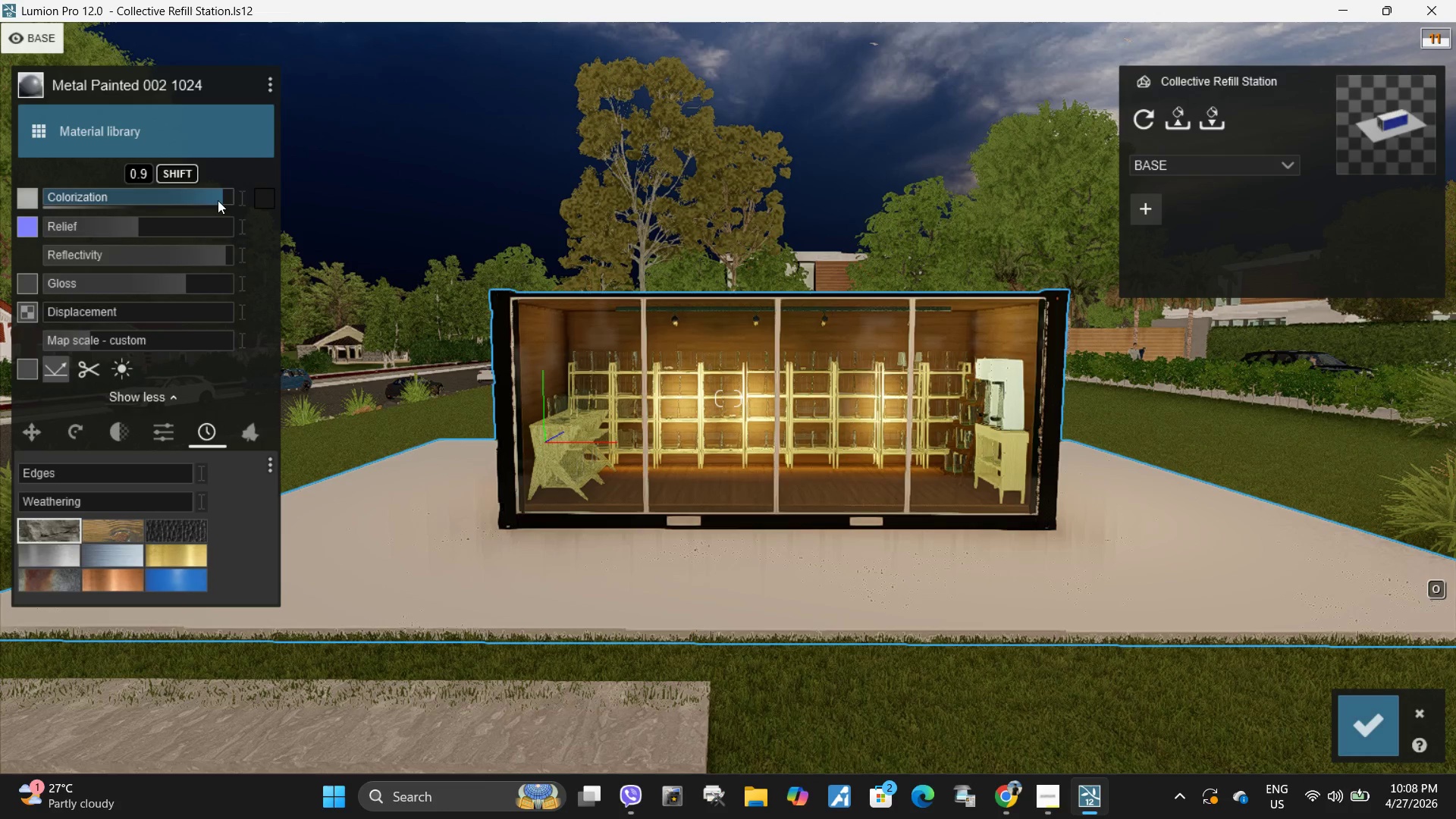 
left_click_drag(start_coordinate=[214, 200], to_coordinate=[146, 209])
 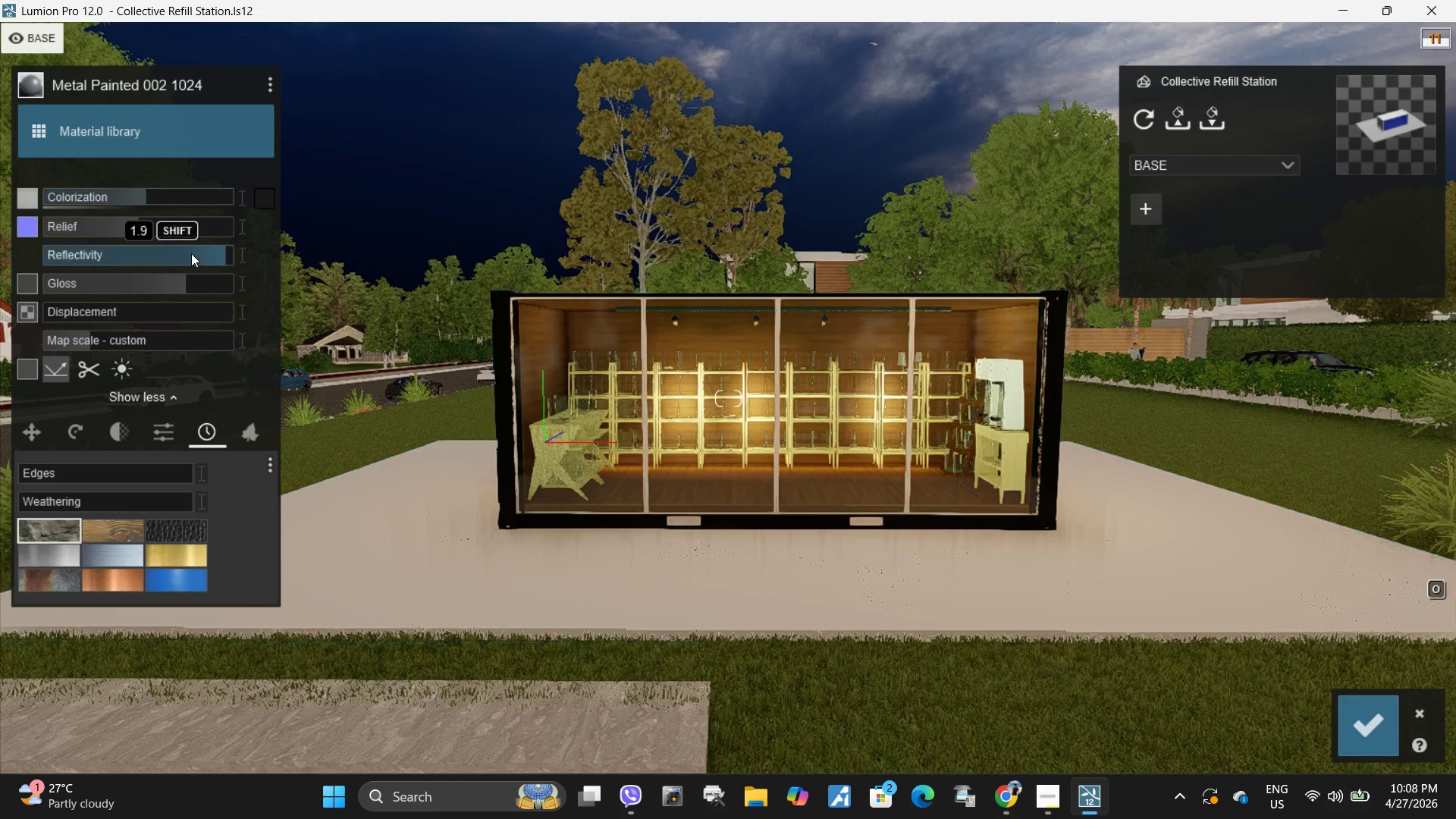 
left_click_drag(start_coordinate=[191, 254], to_coordinate=[0, 259])
 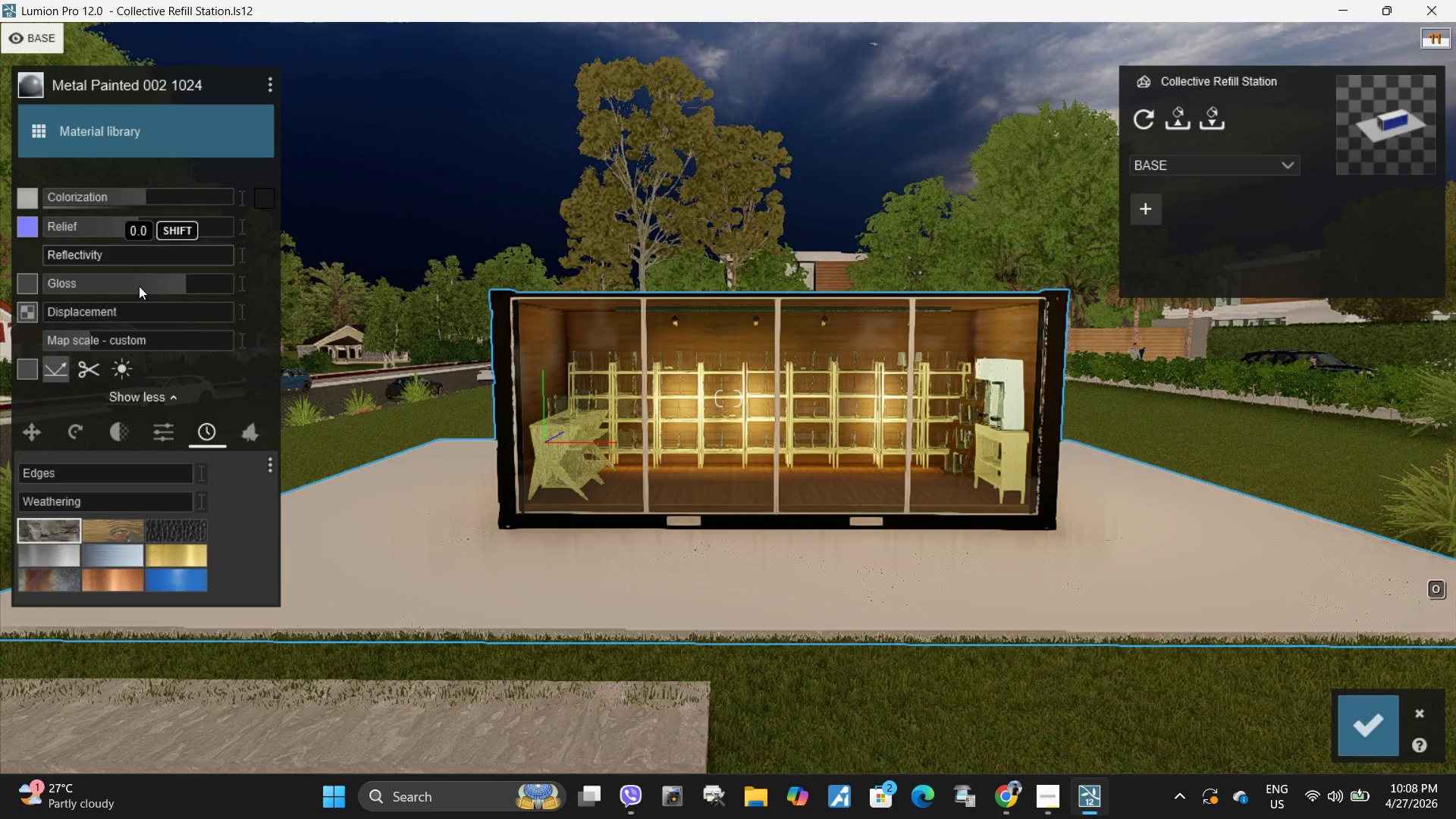 
left_click_drag(start_coordinate=[140, 286], to_coordinate=[18, 286])
 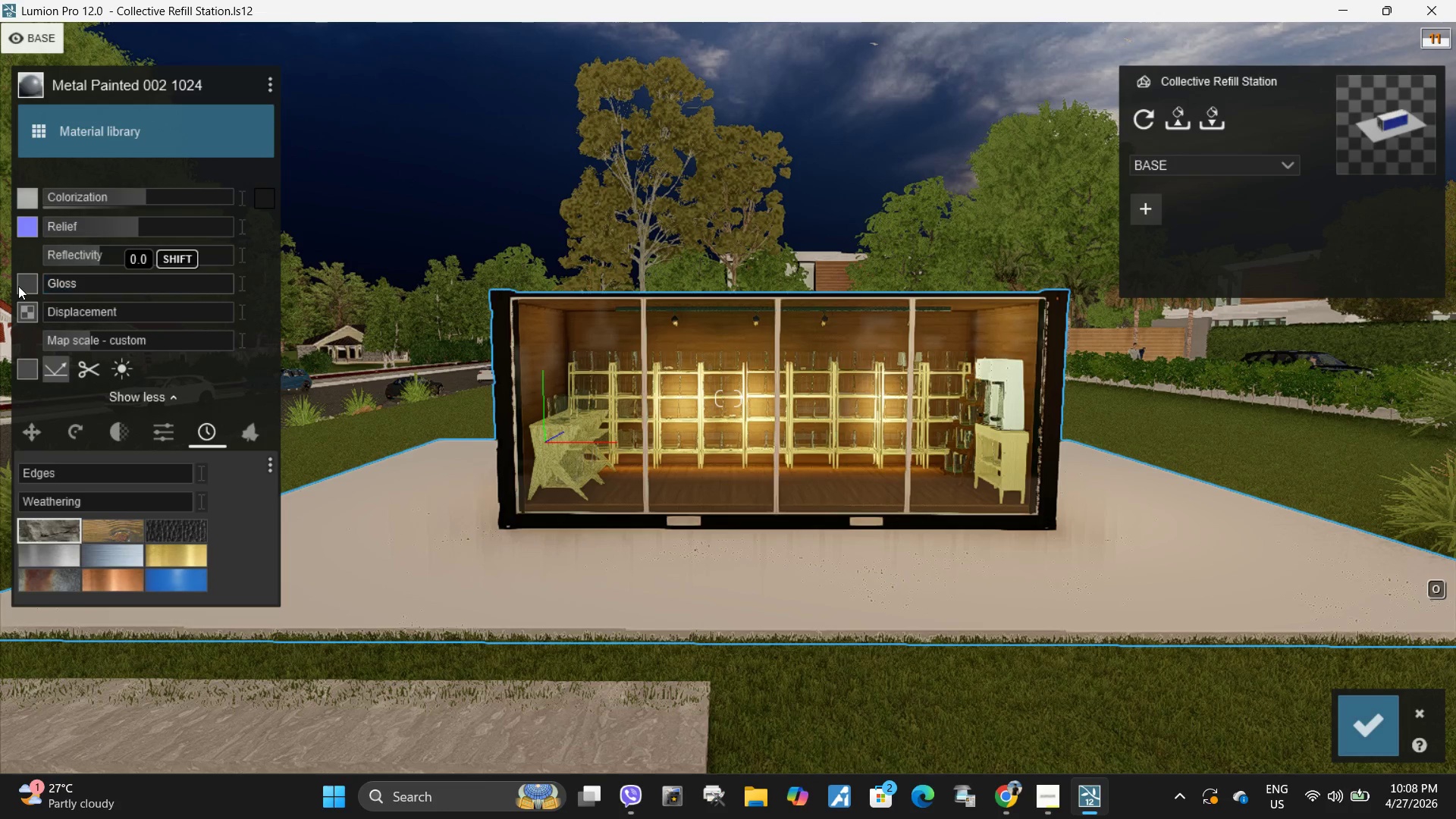 
double_click([18, 286])
 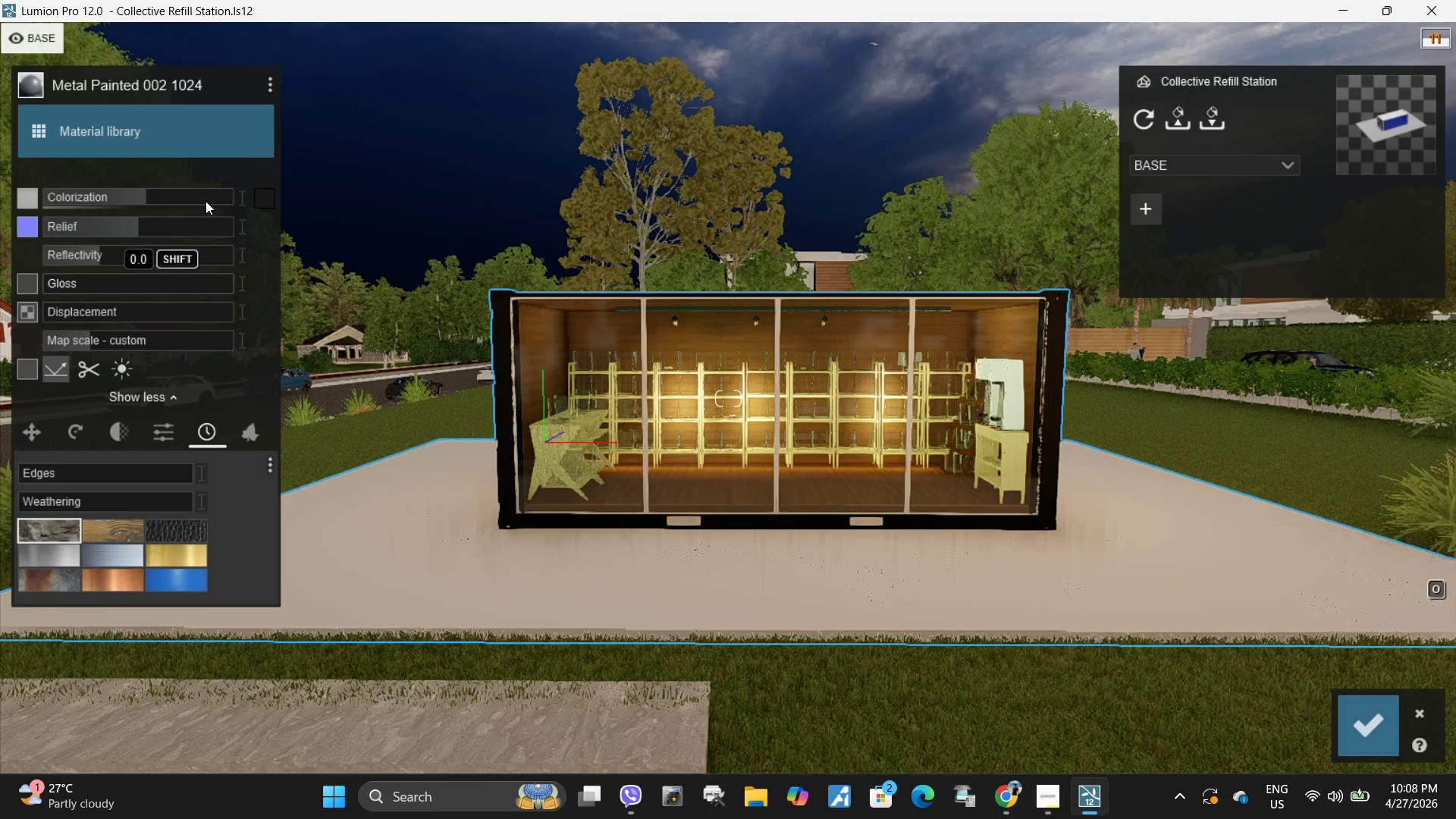 
left_click_drag(start_coordinate=[144, 202], to_coordinate=[136, 200])
 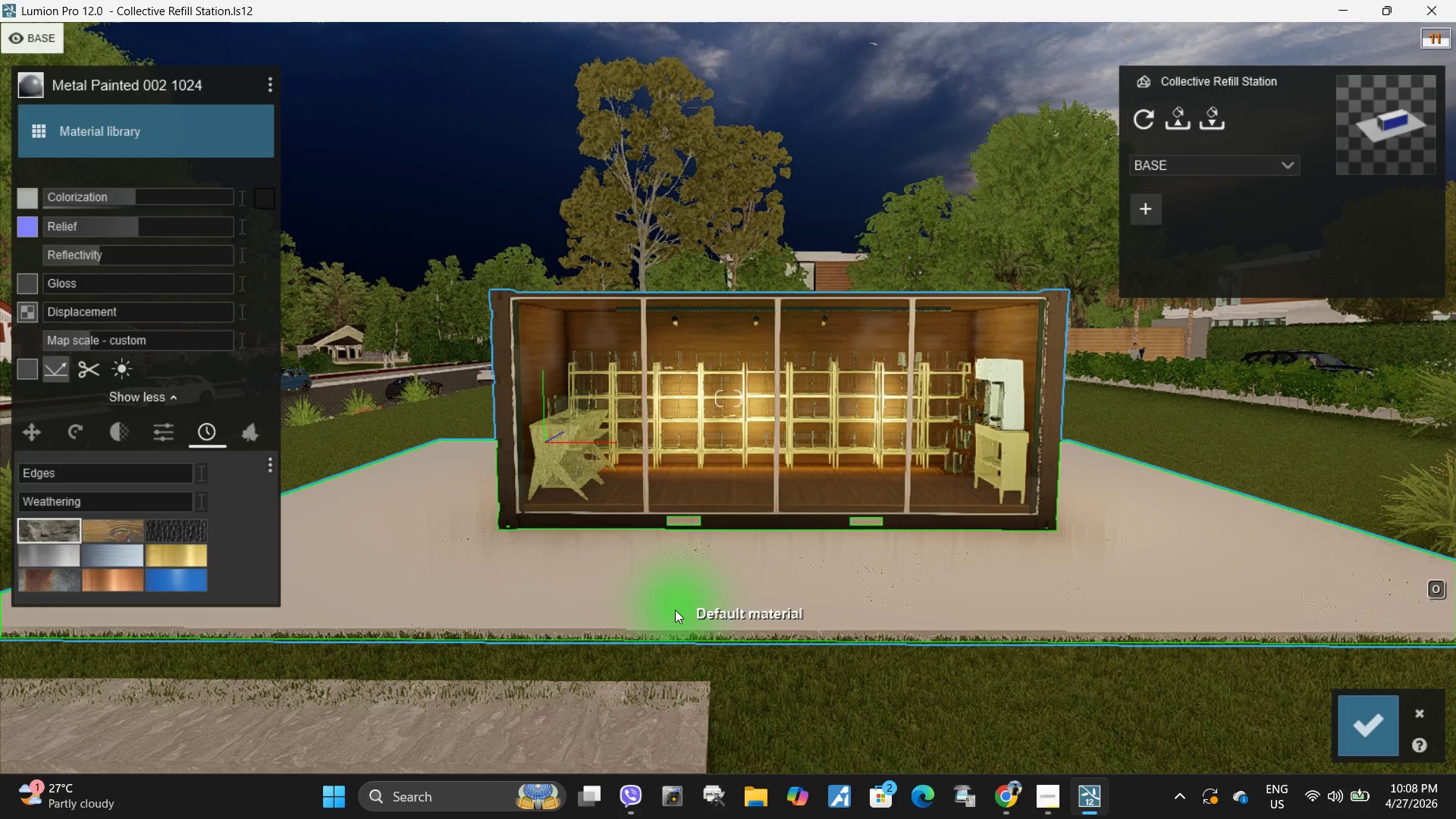 
left_click([675, 609])
 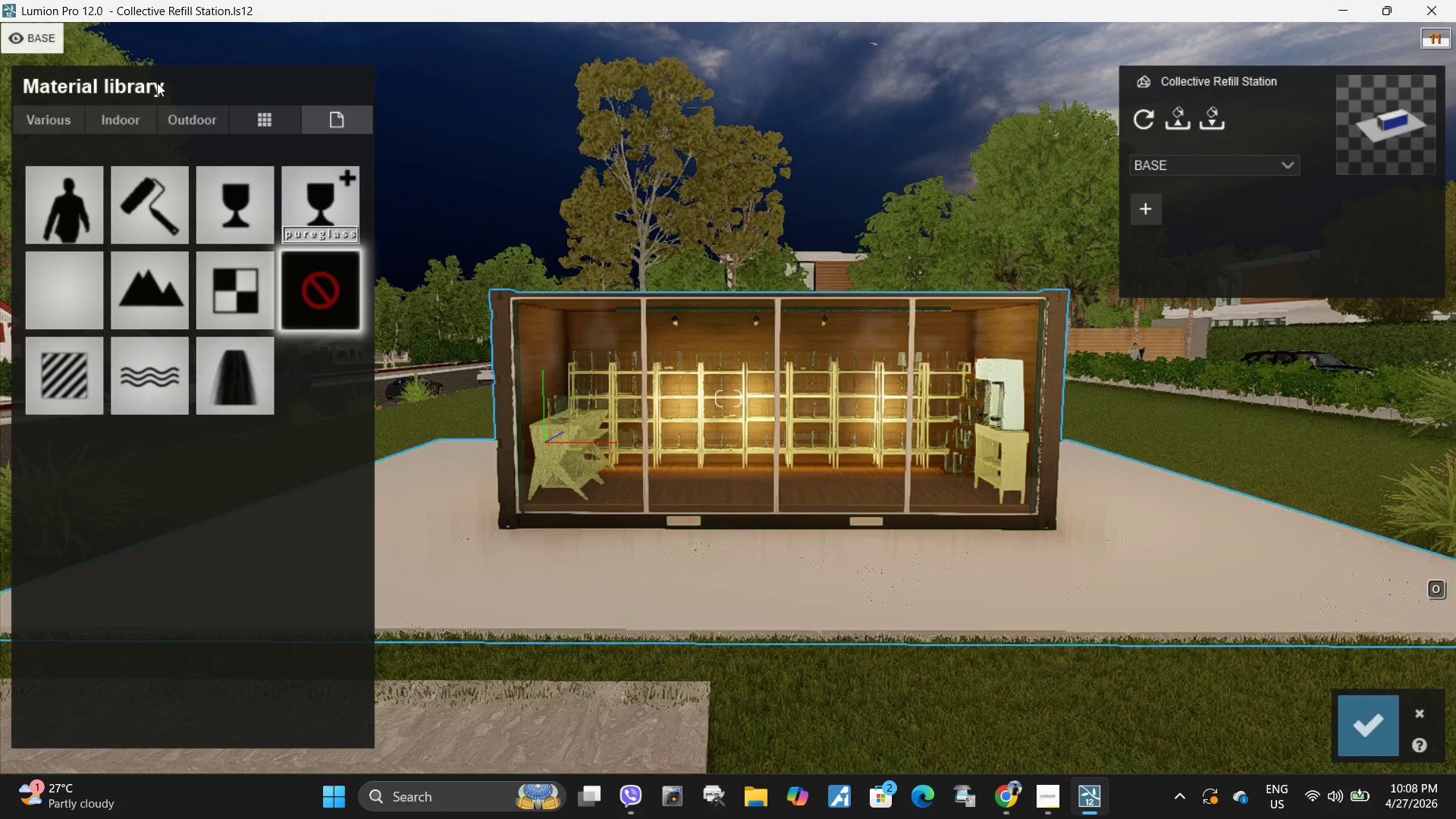 
left_click([207, 129])
 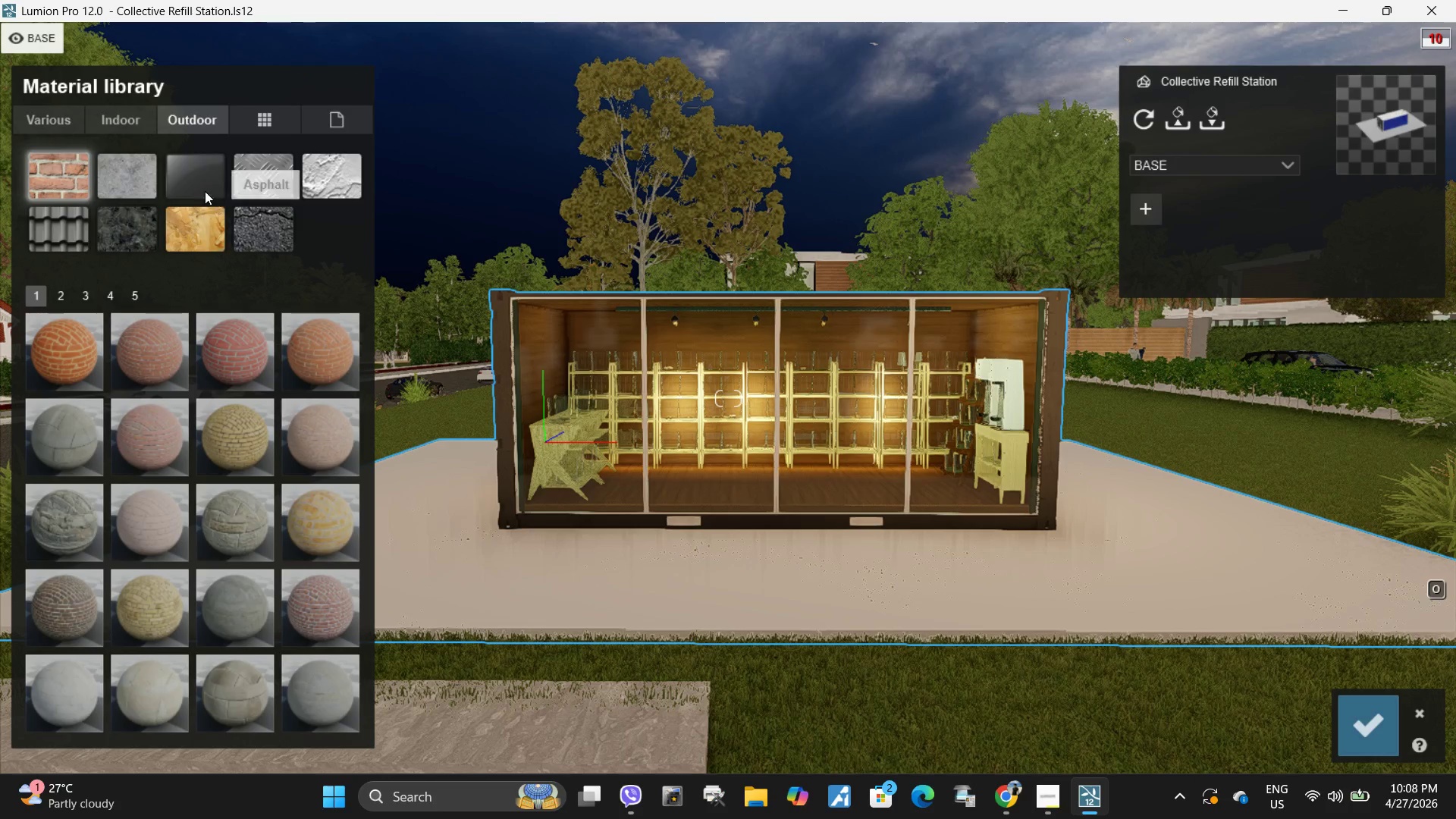 
left_click([118, 175])
 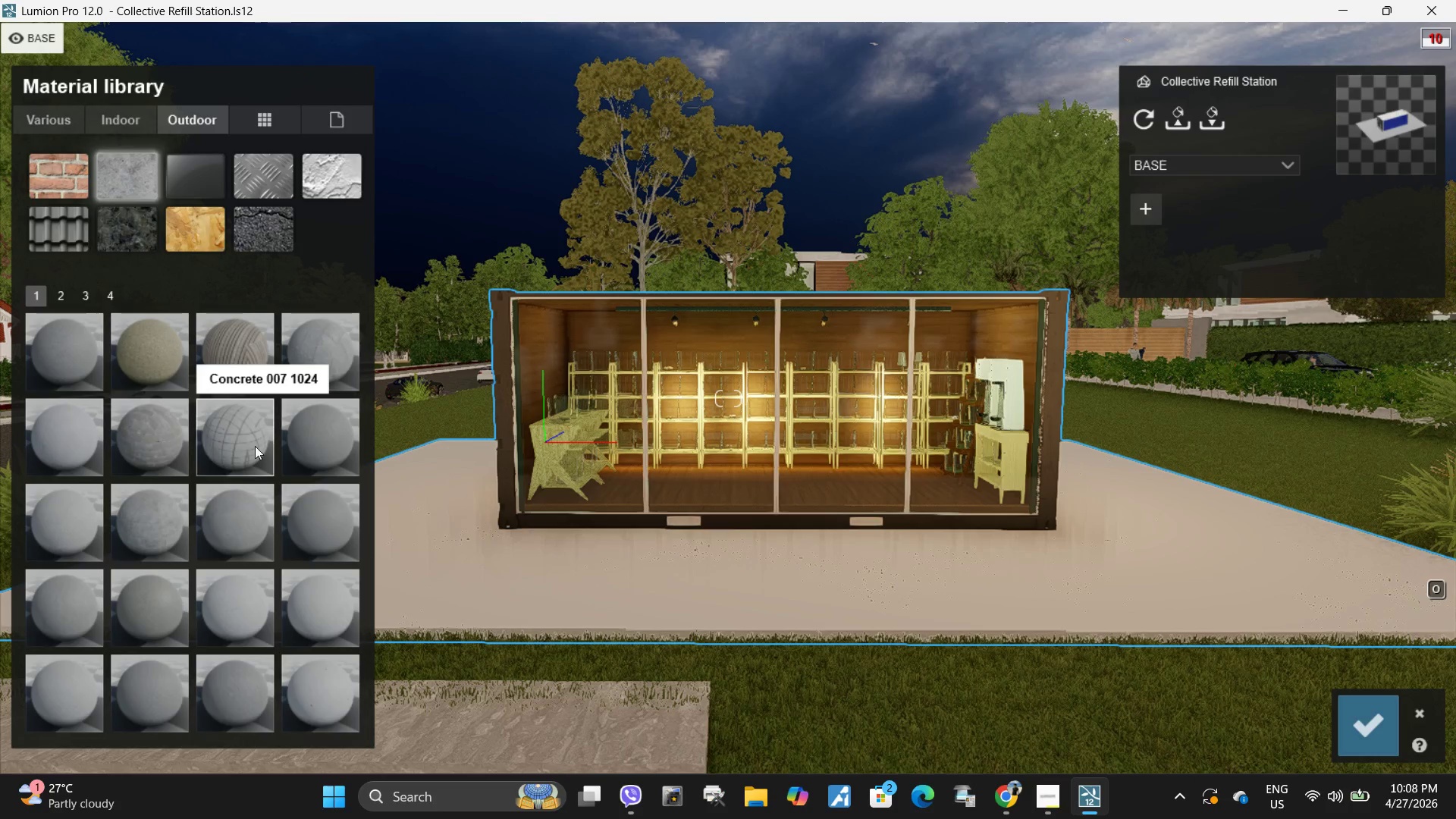 
left_click([256, 444])
 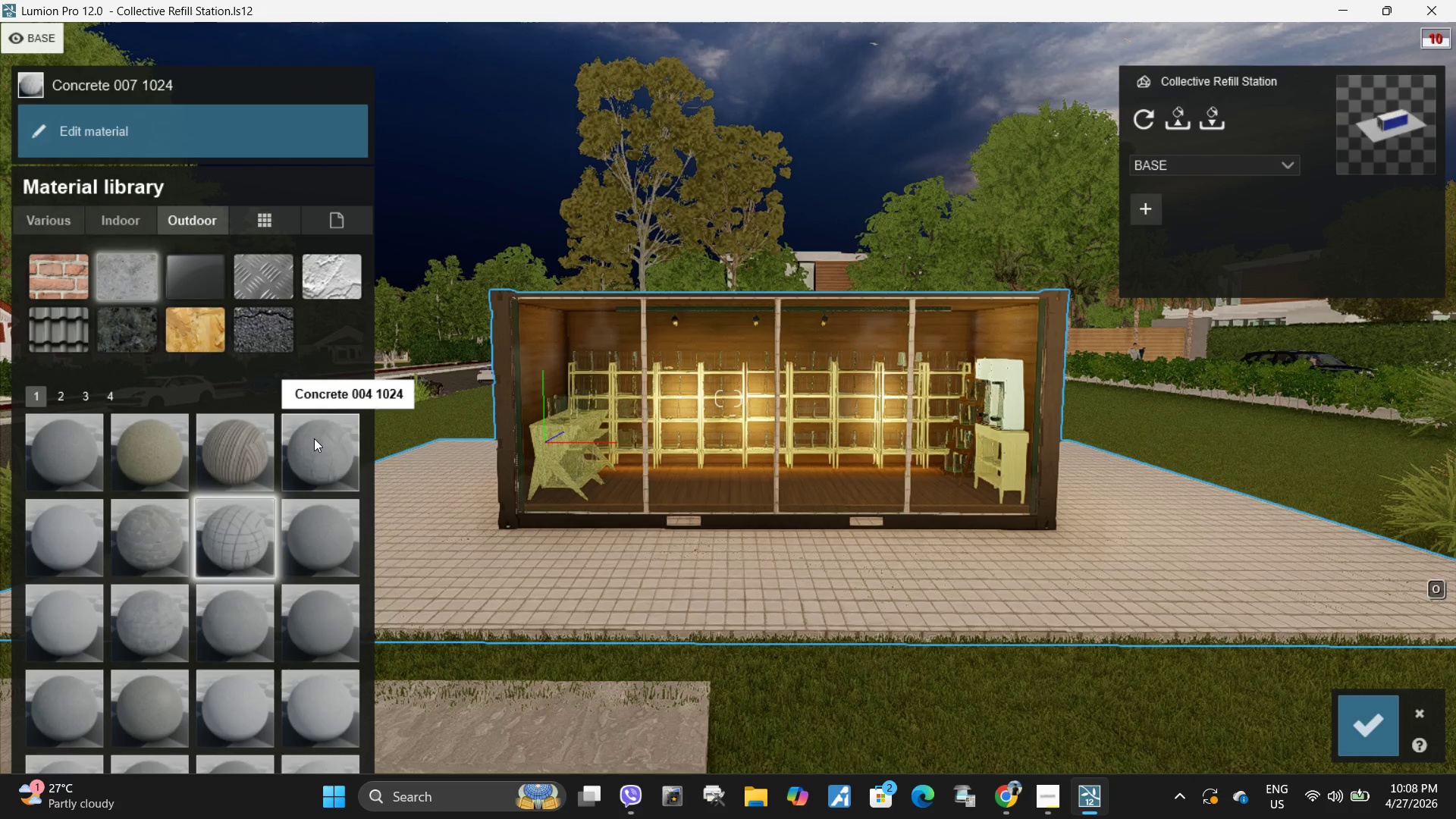 
left_click([314, 438])
 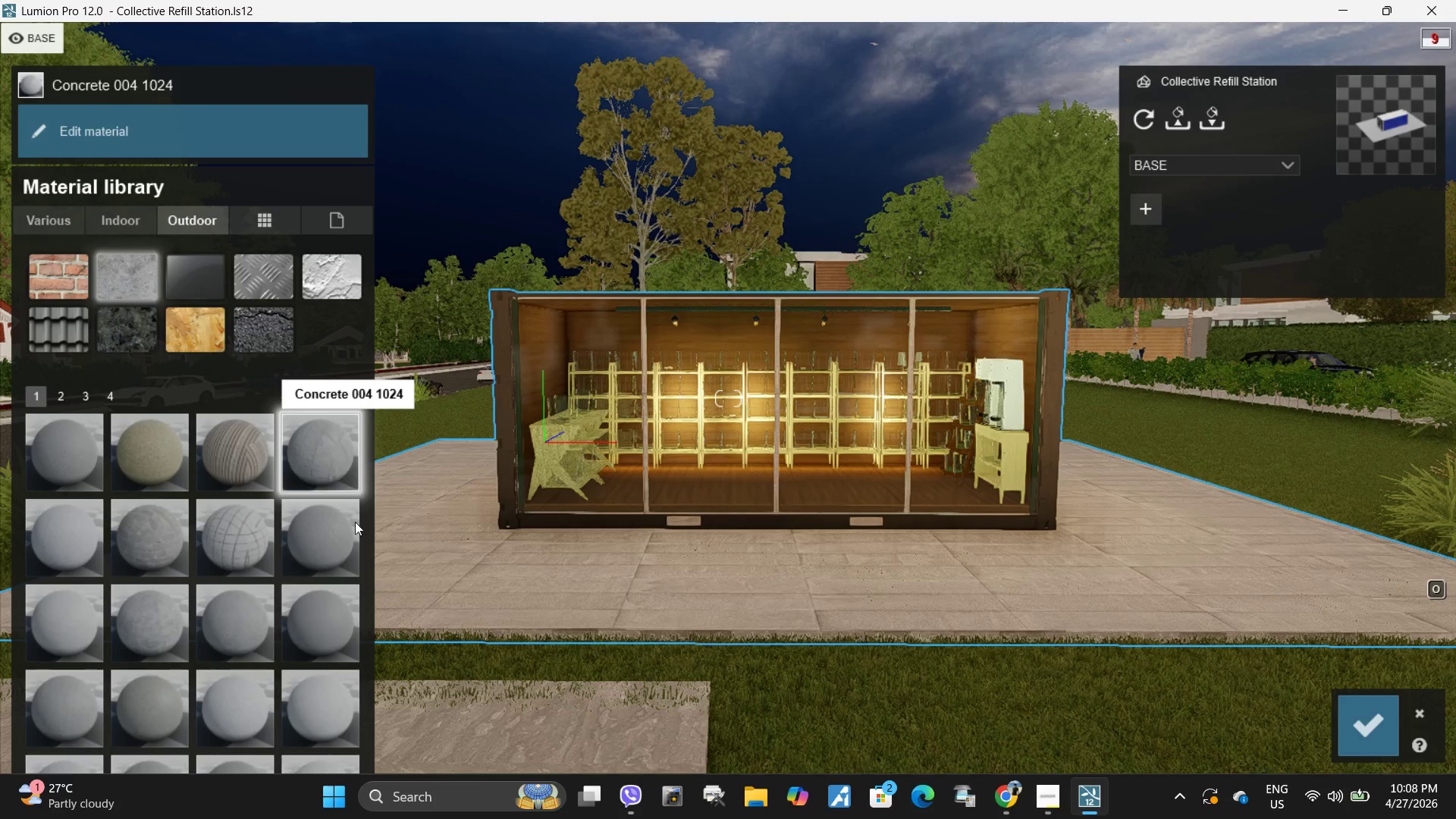 
key(E)
 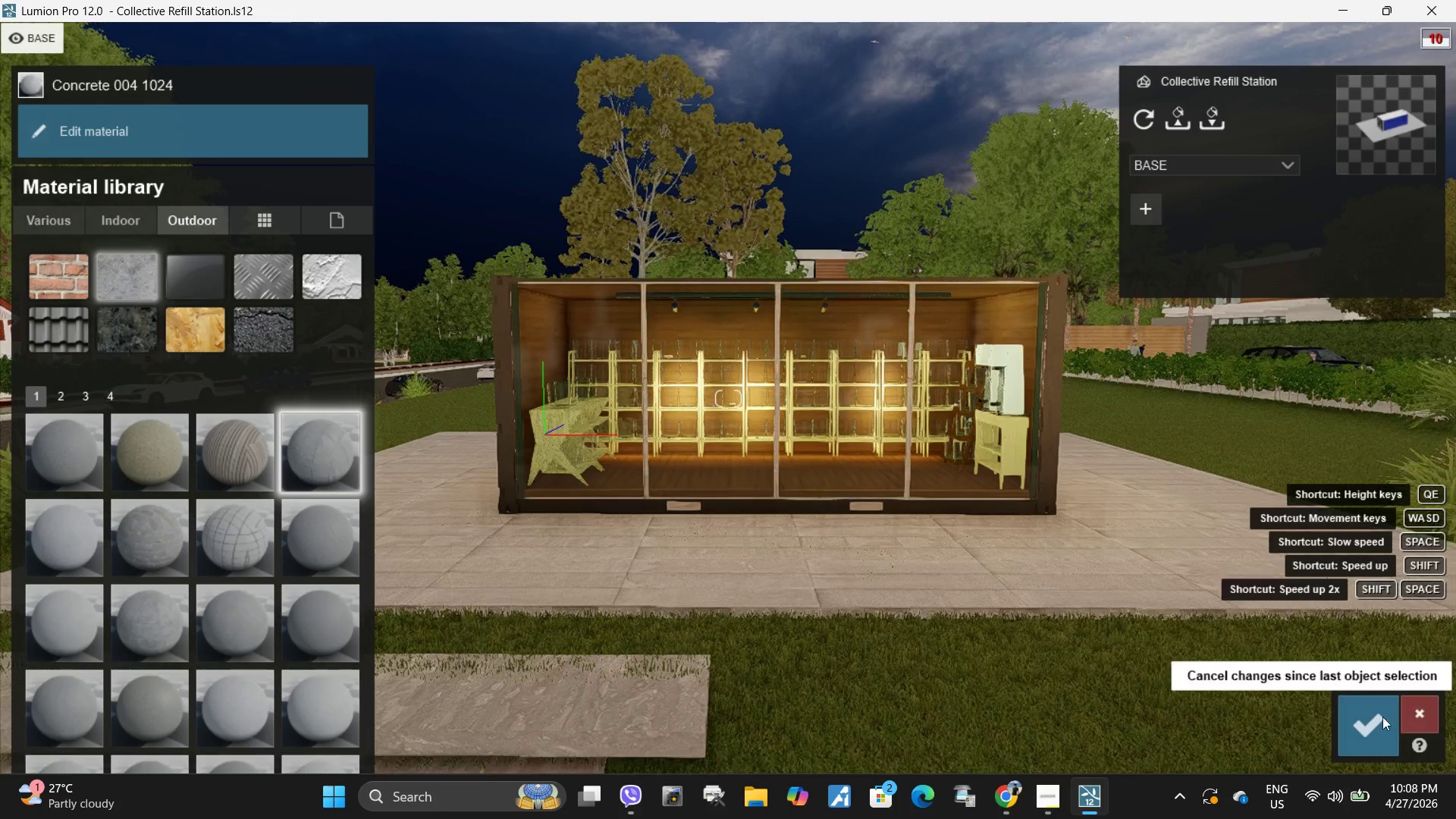 
left_click([1357, 725])
 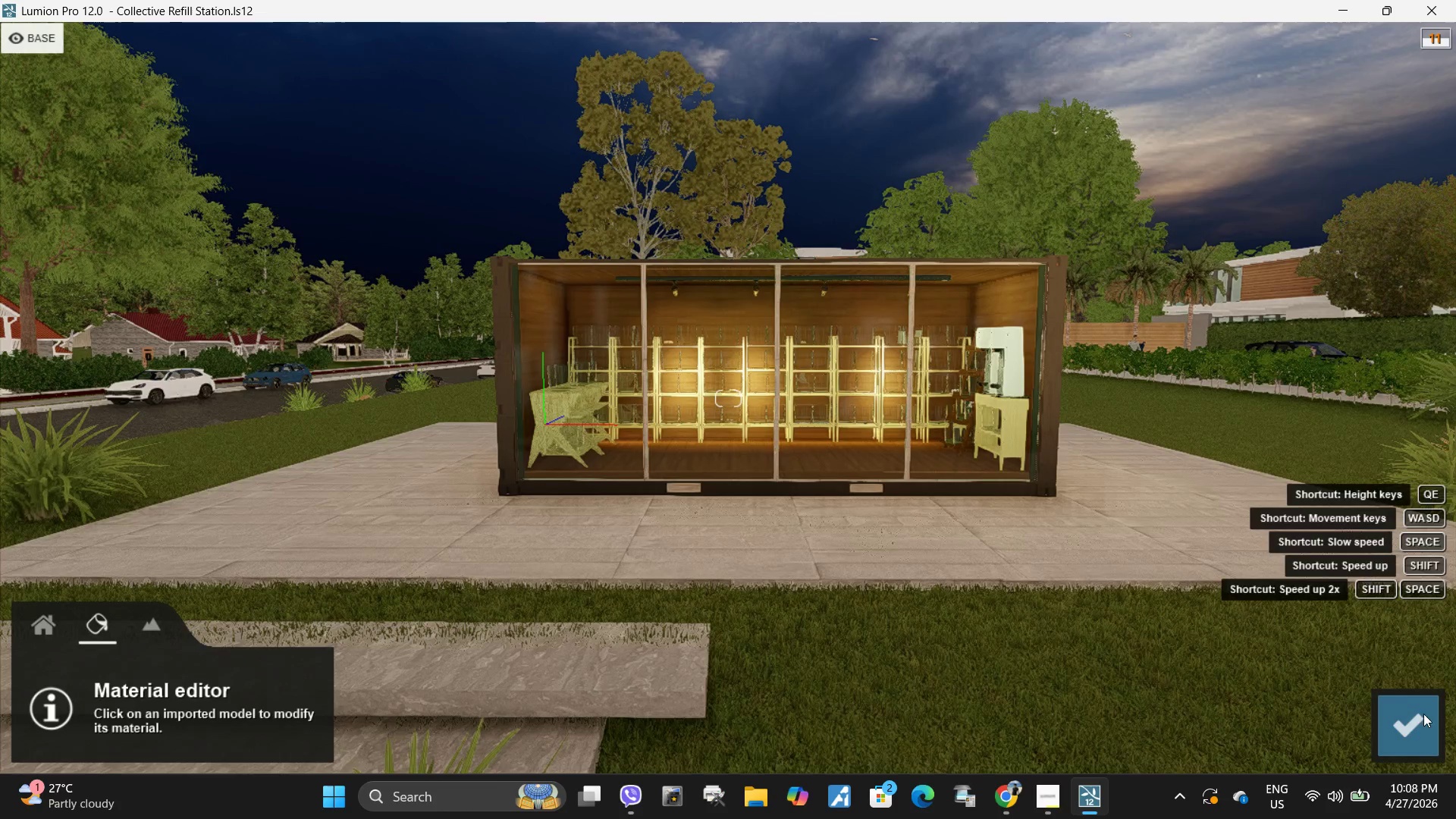 
left_click([1388, 723])
 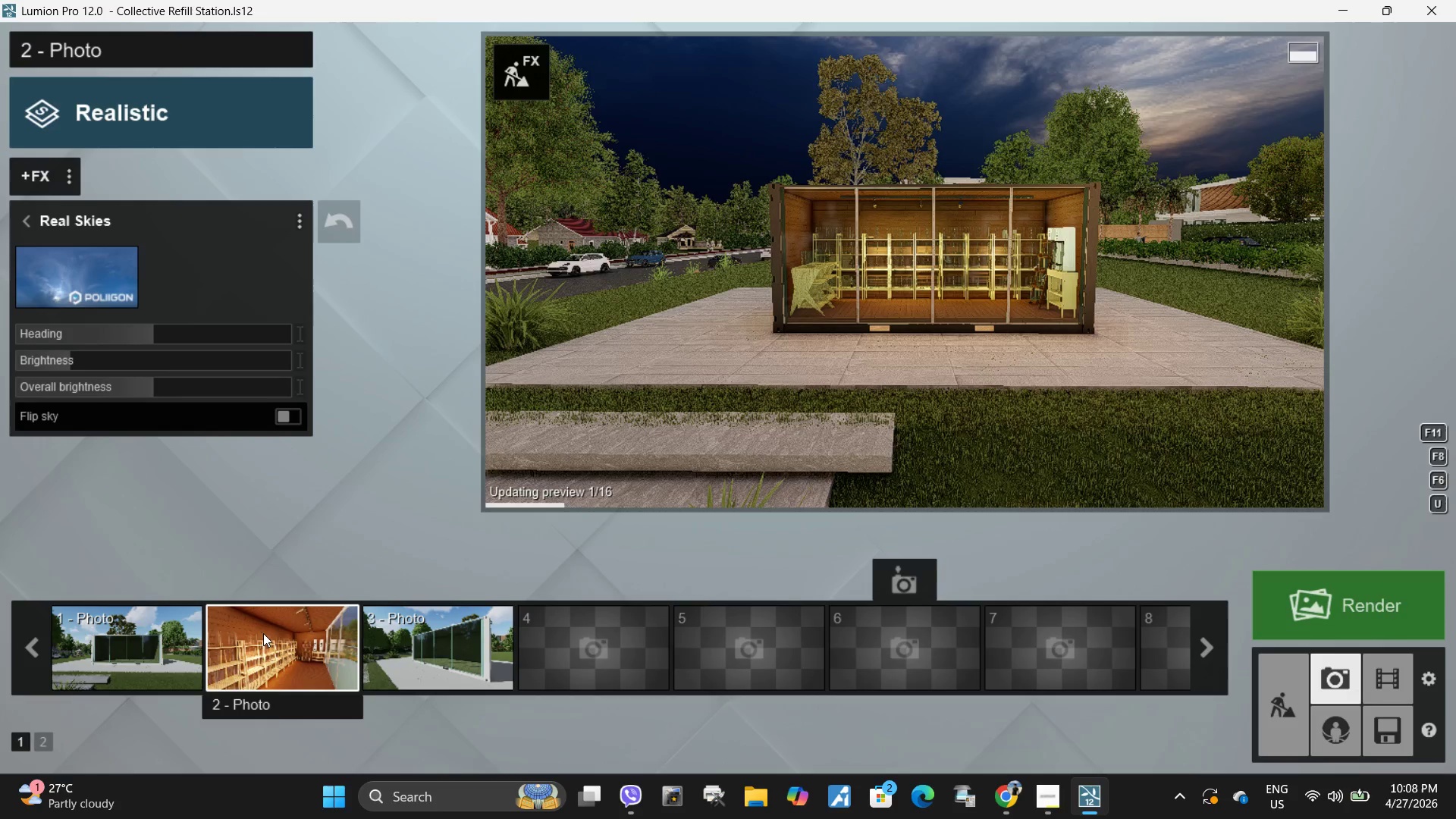 
left_click([290, 647])
 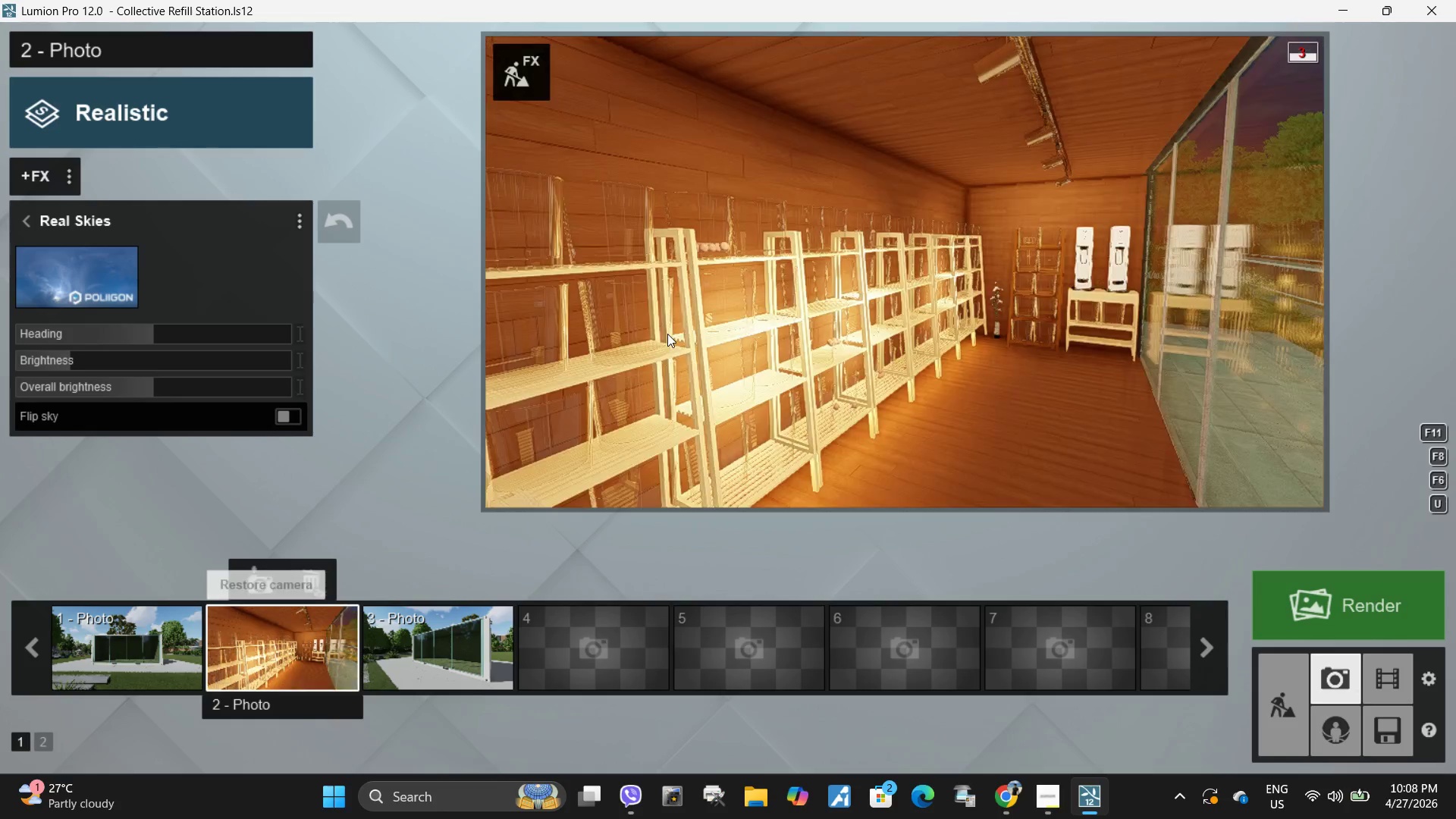 
left_click([666, 335])
 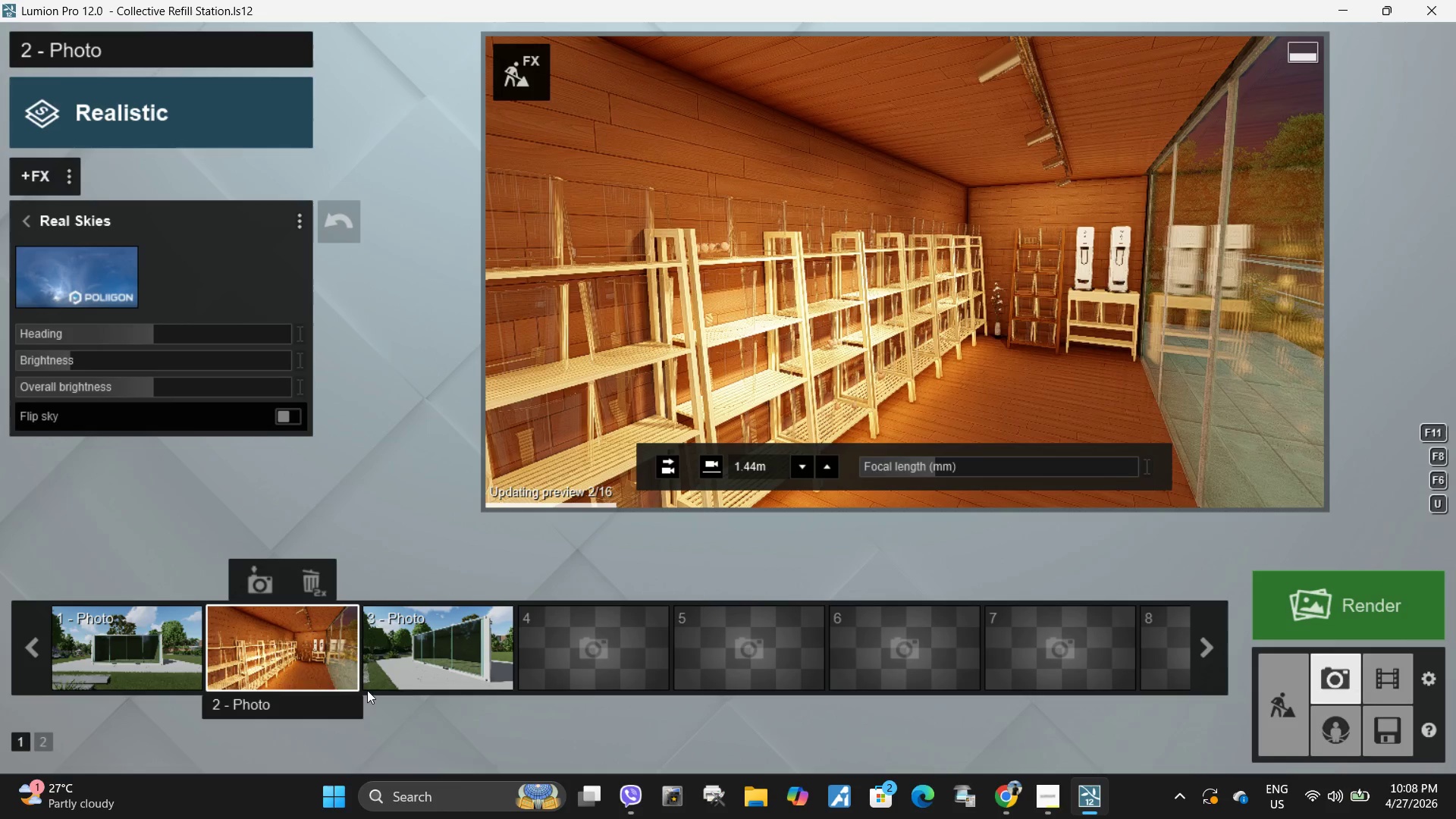 
hold_key(key=D, duration=1.75)
 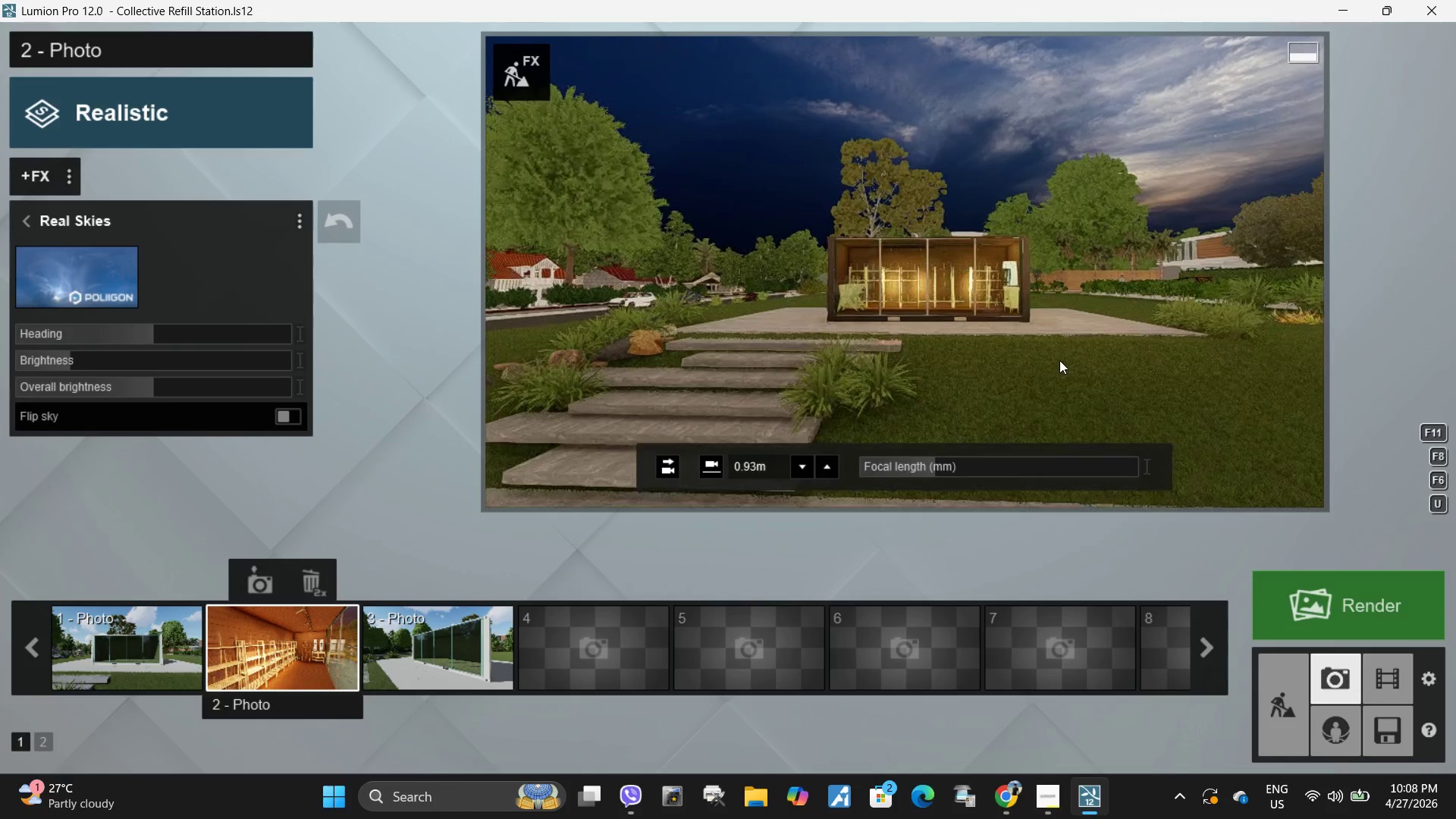 
hold_key(key=S, duration=1.51)
 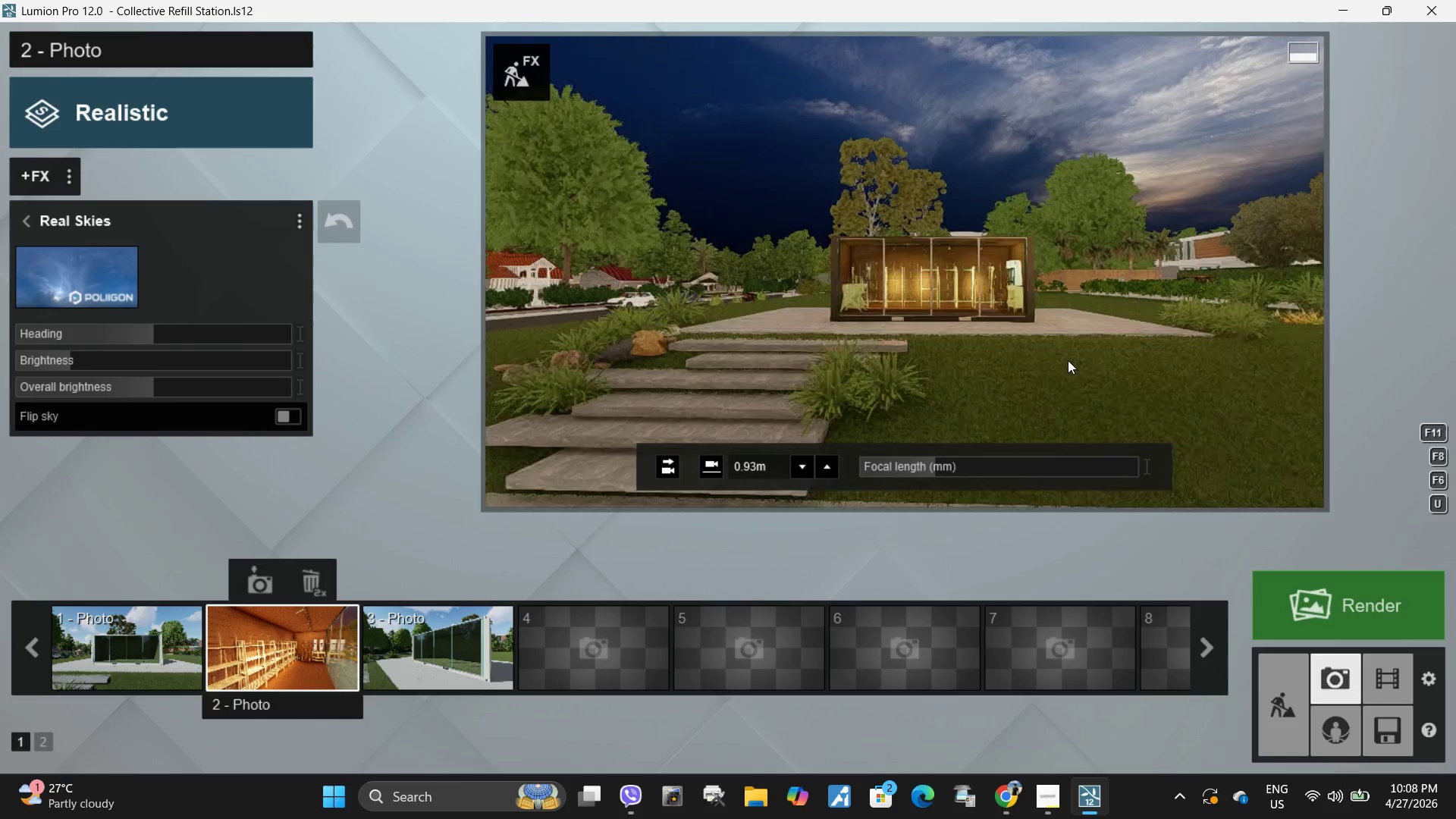 
hold_key(key=ShiftLeft, duration=0.61)
 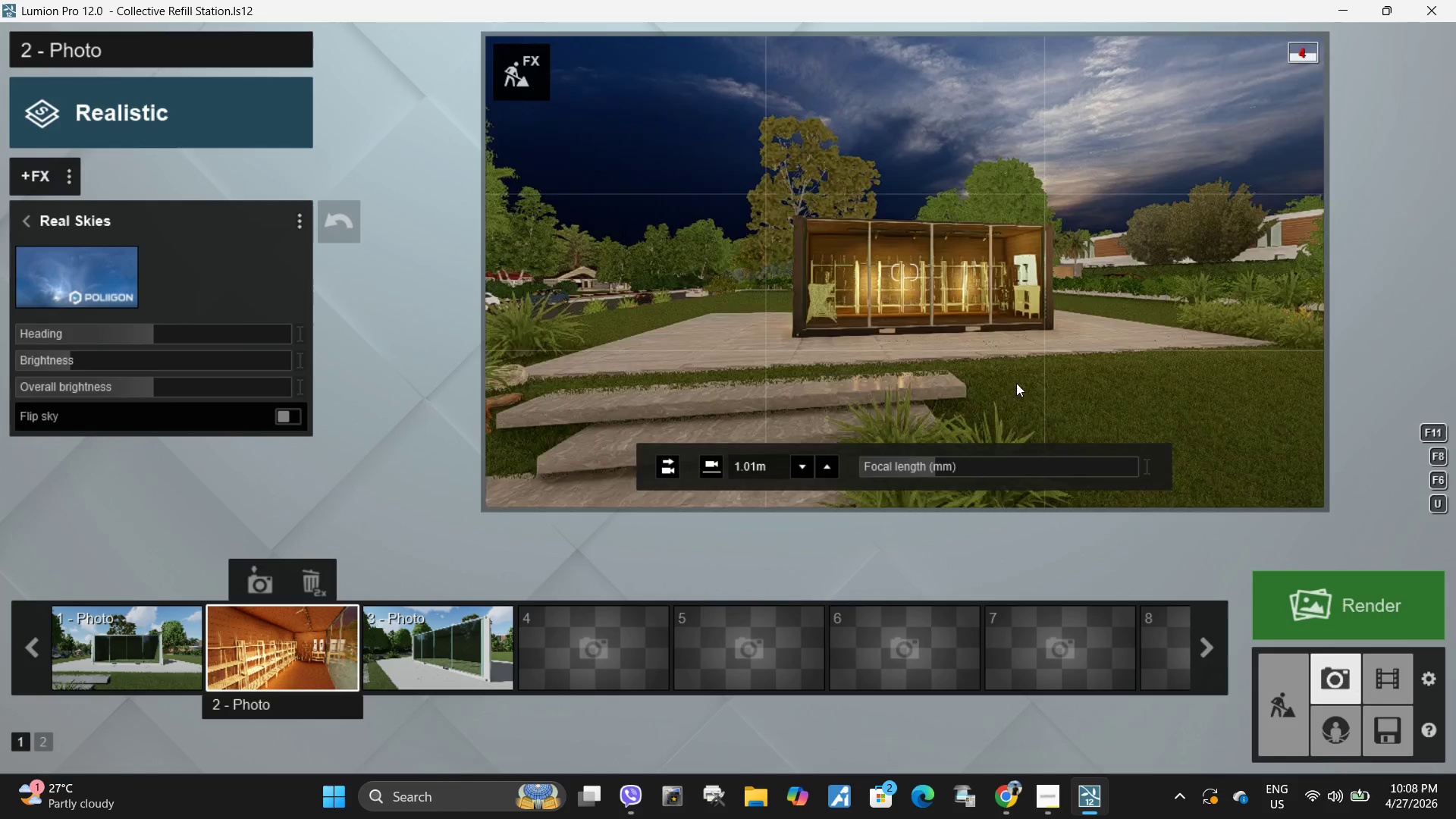 
type(dd)
 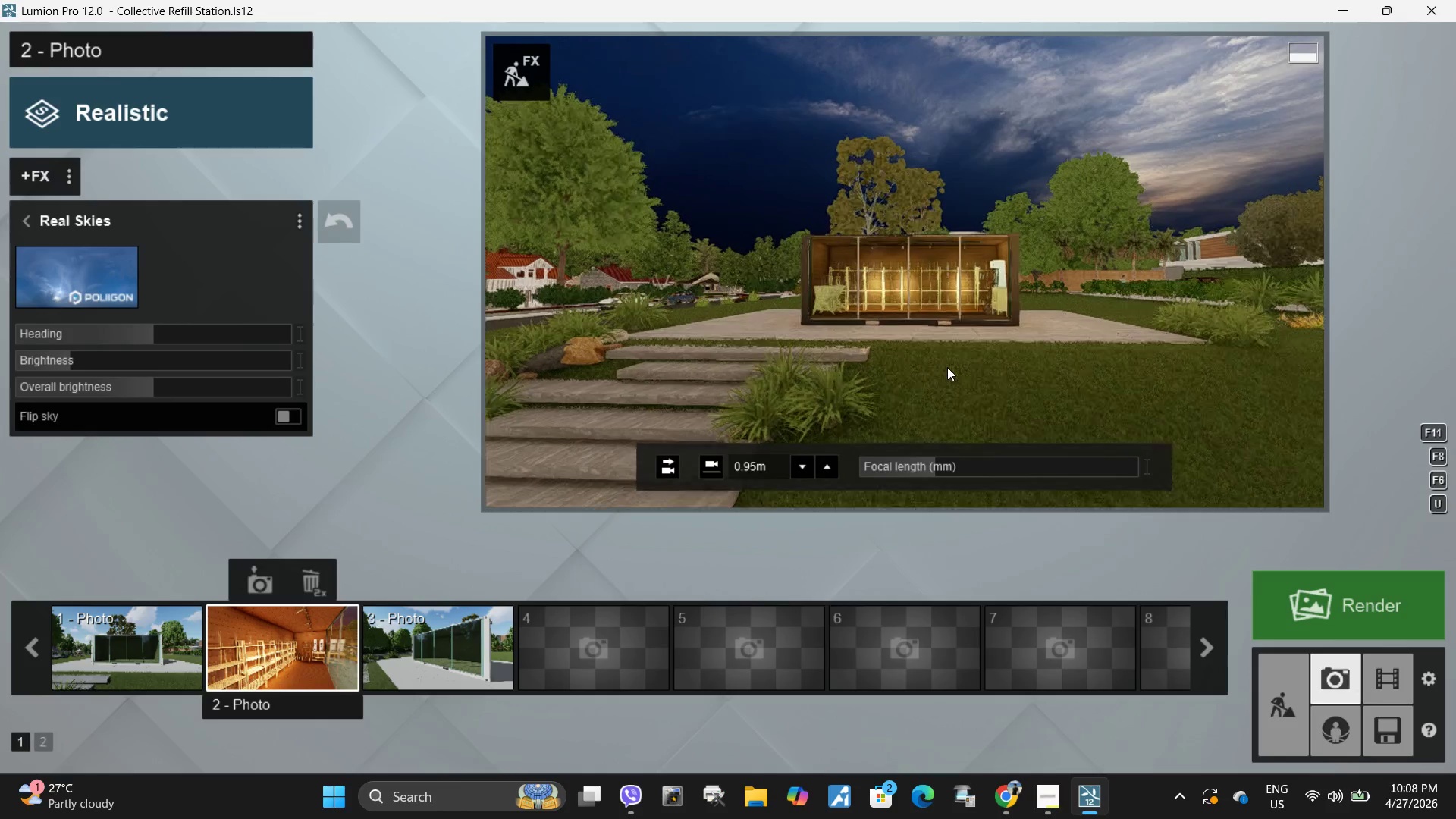 
hold_key(key=W, duration=0.45)
 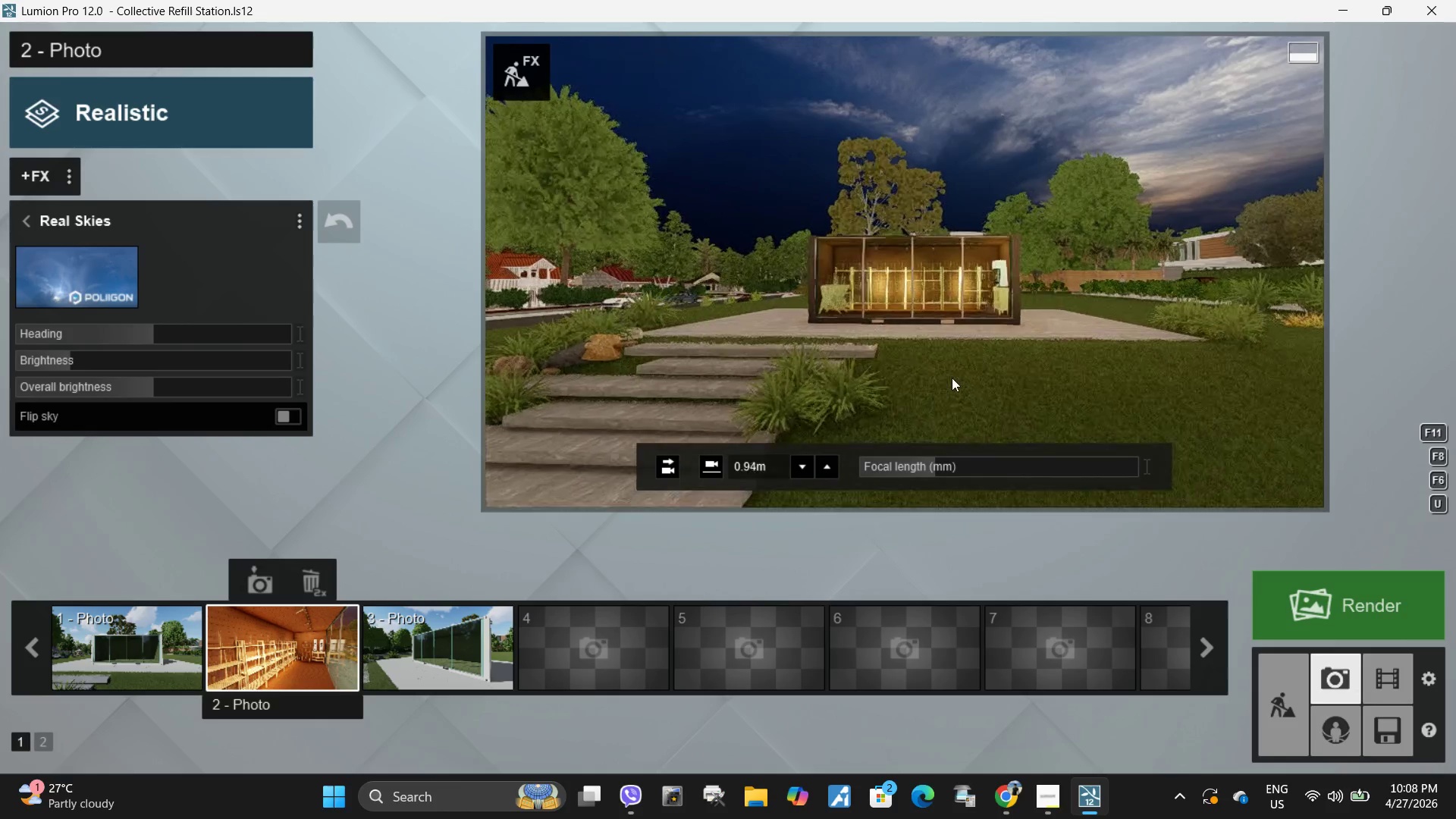 
hold_key(key=W, duration=0.39)
 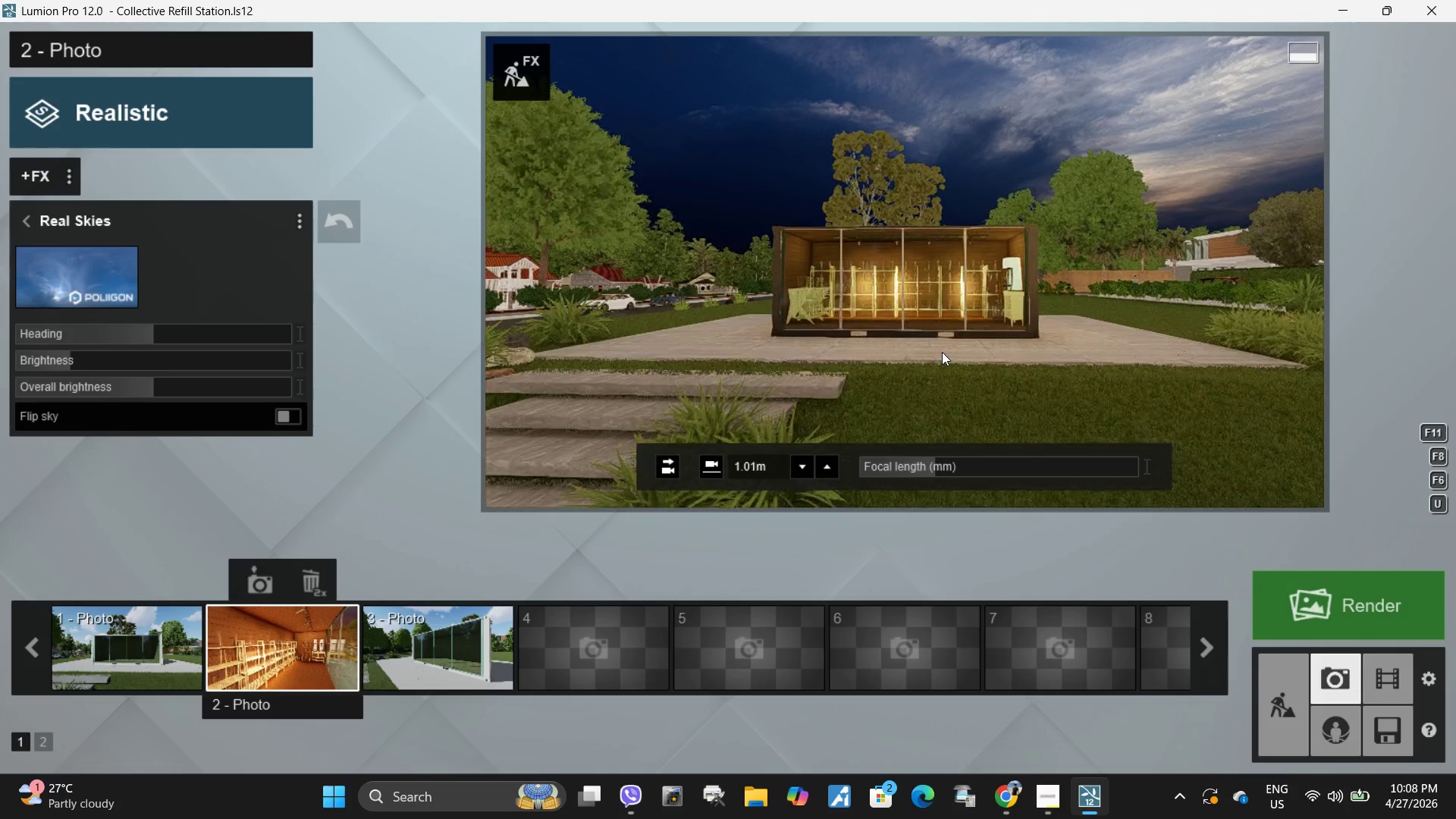 
left_click([942, 352])
 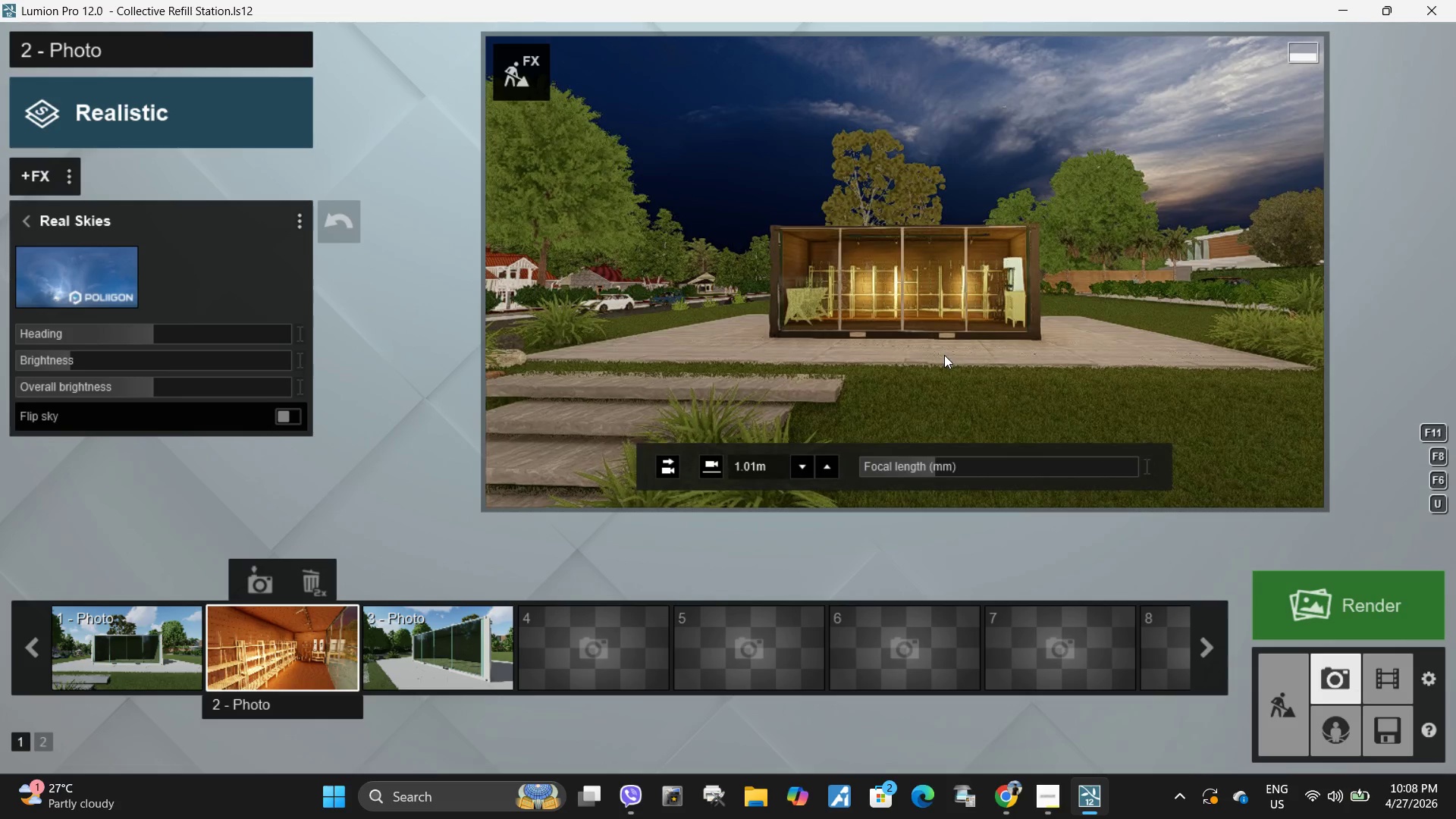 
left_click([944, 355])
 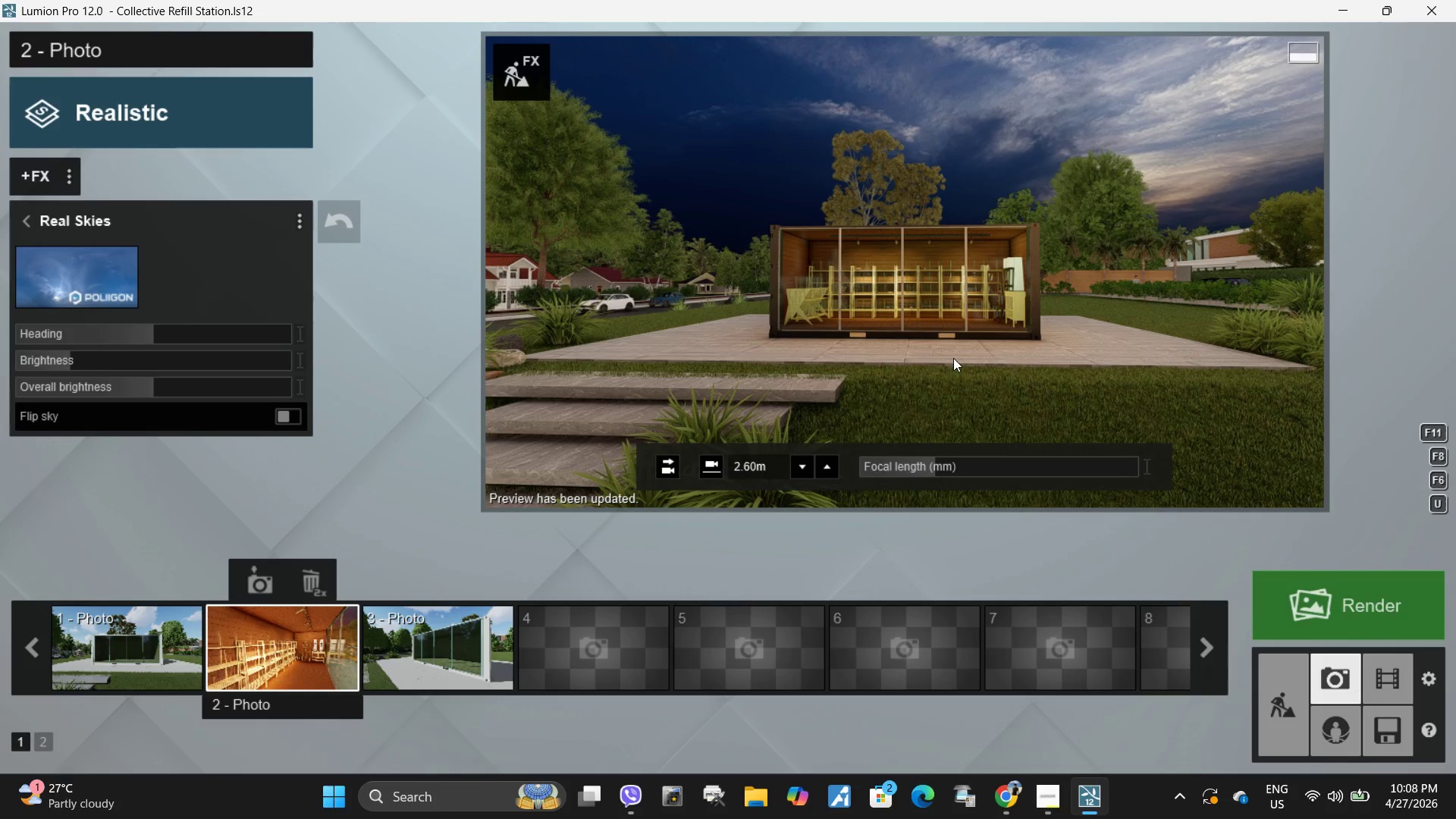 
type(qq)
 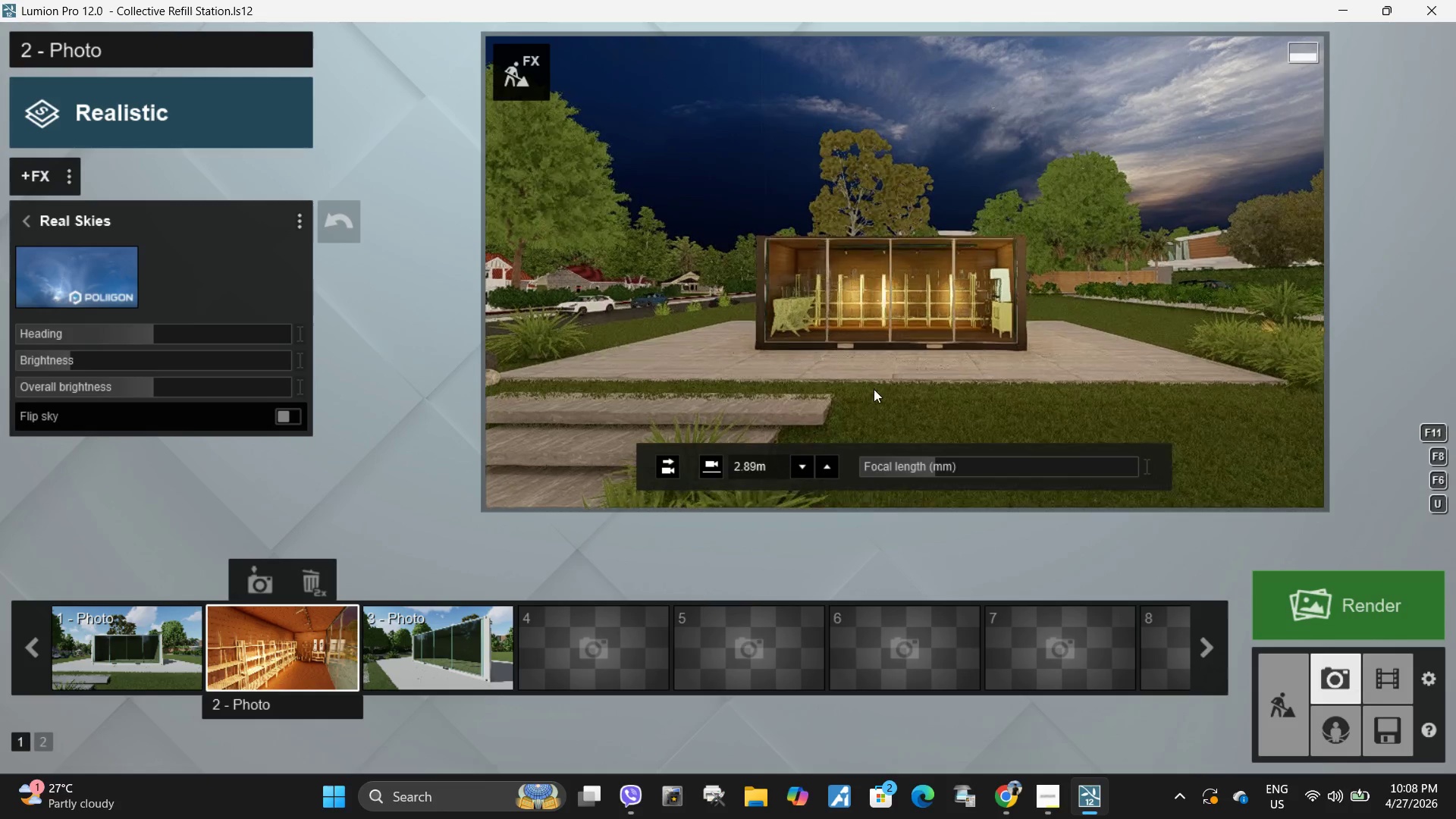 
left_click([884, 381])
 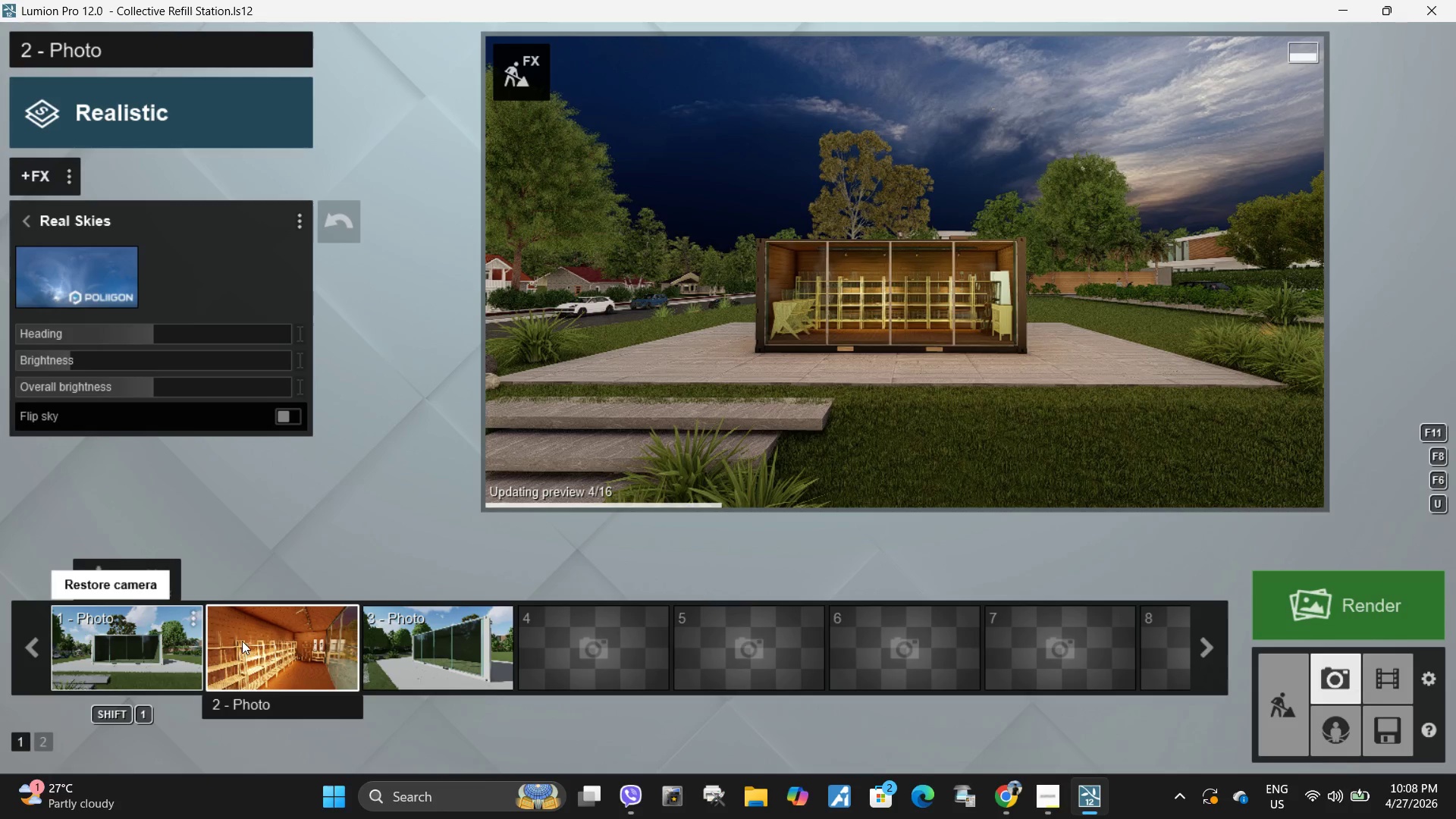 
left_click([277, 651])
 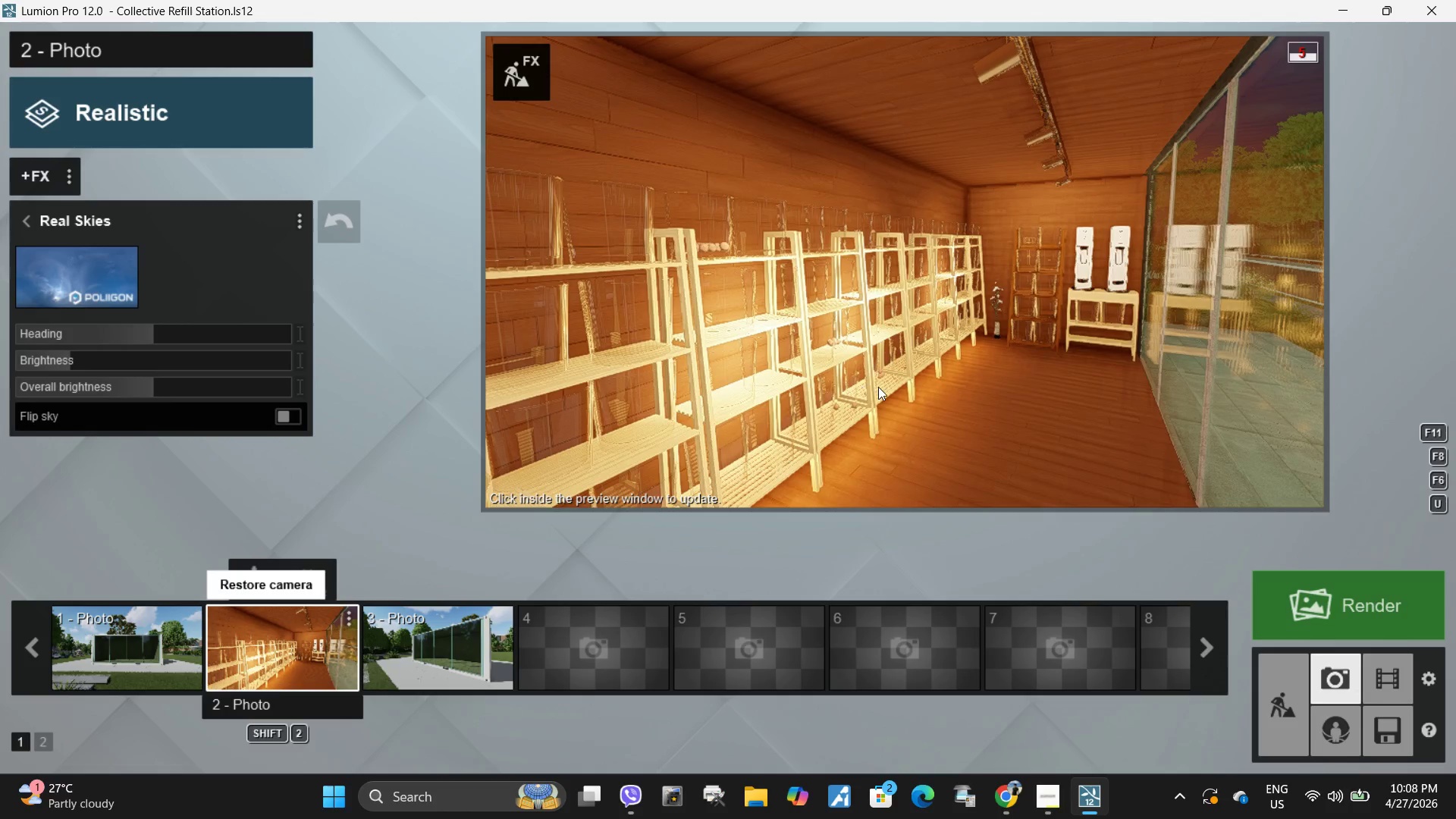 
left_click([878, 387])
 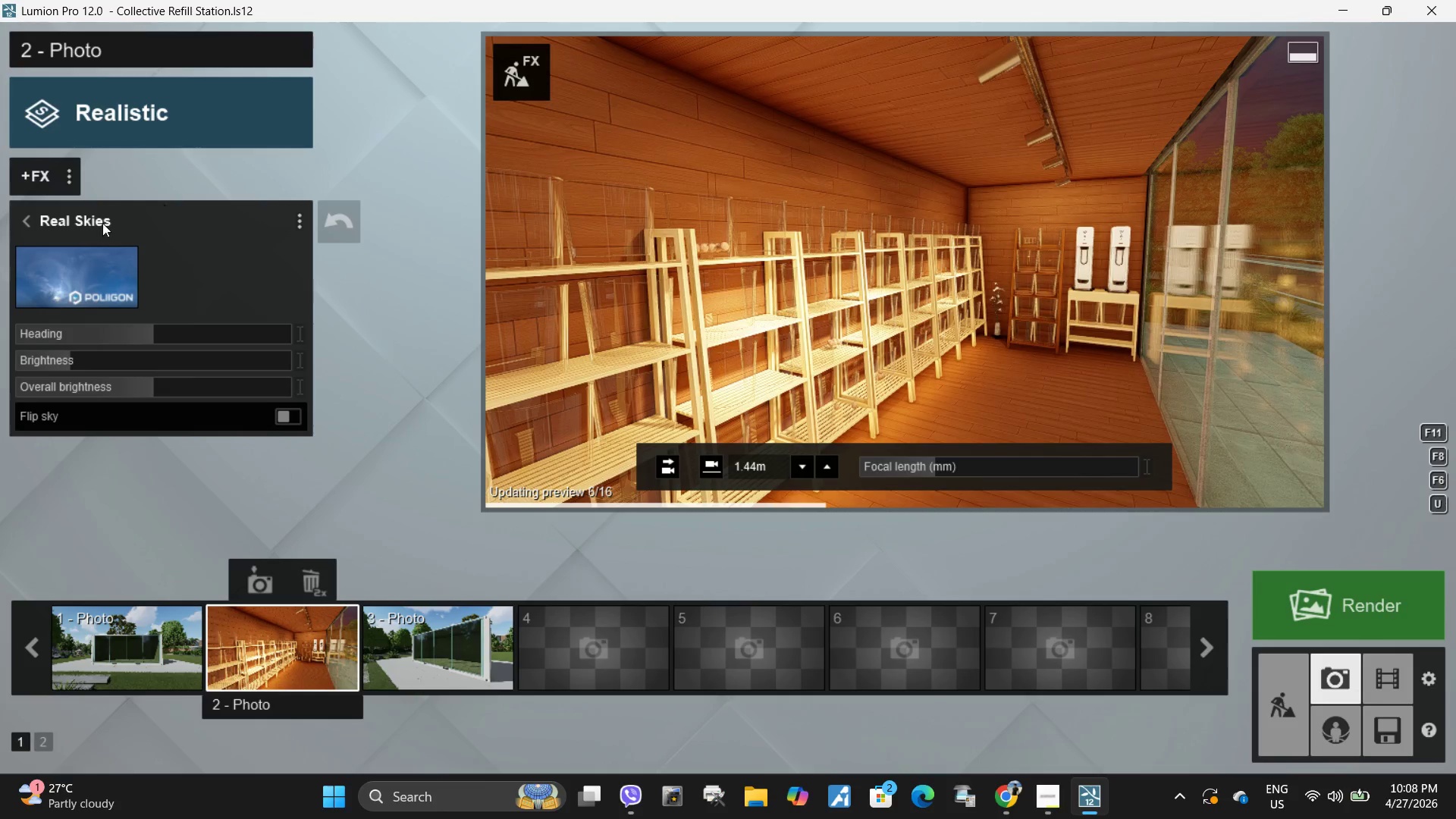 
left_click([30, 222])
 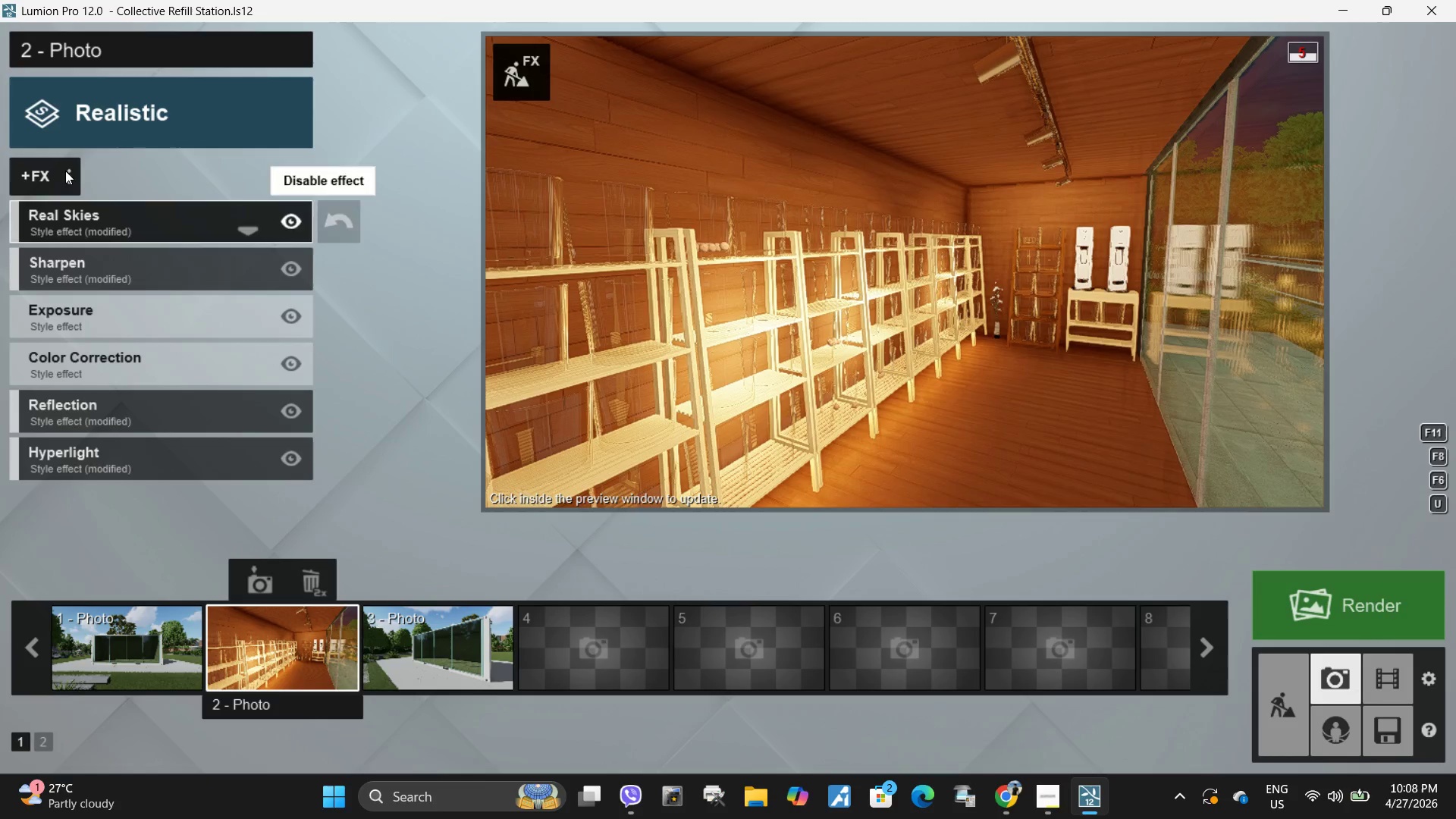 
left_click([64, 180])
 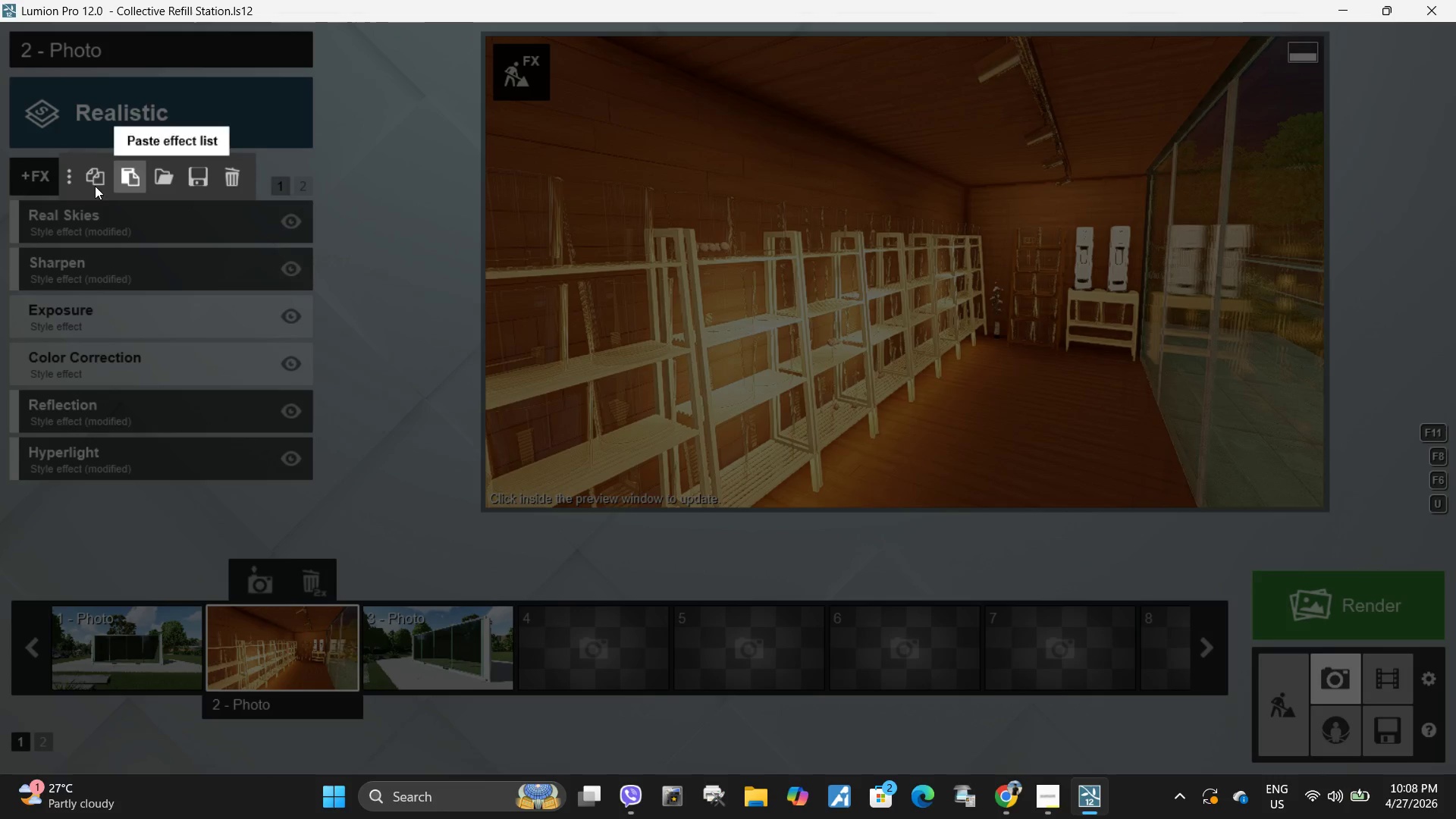 
left_click([93, 185])
 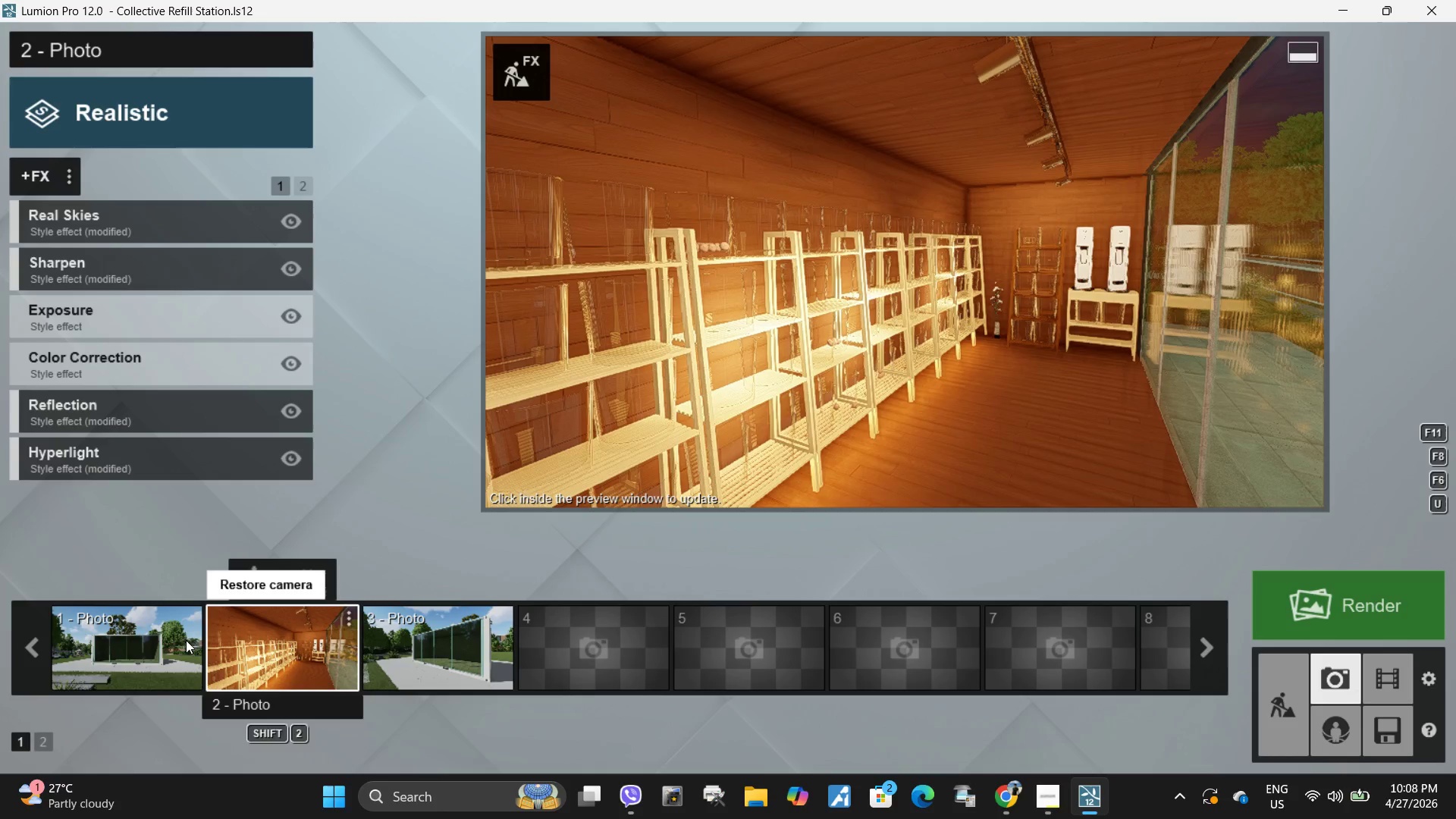 
left_click([143, 633])
 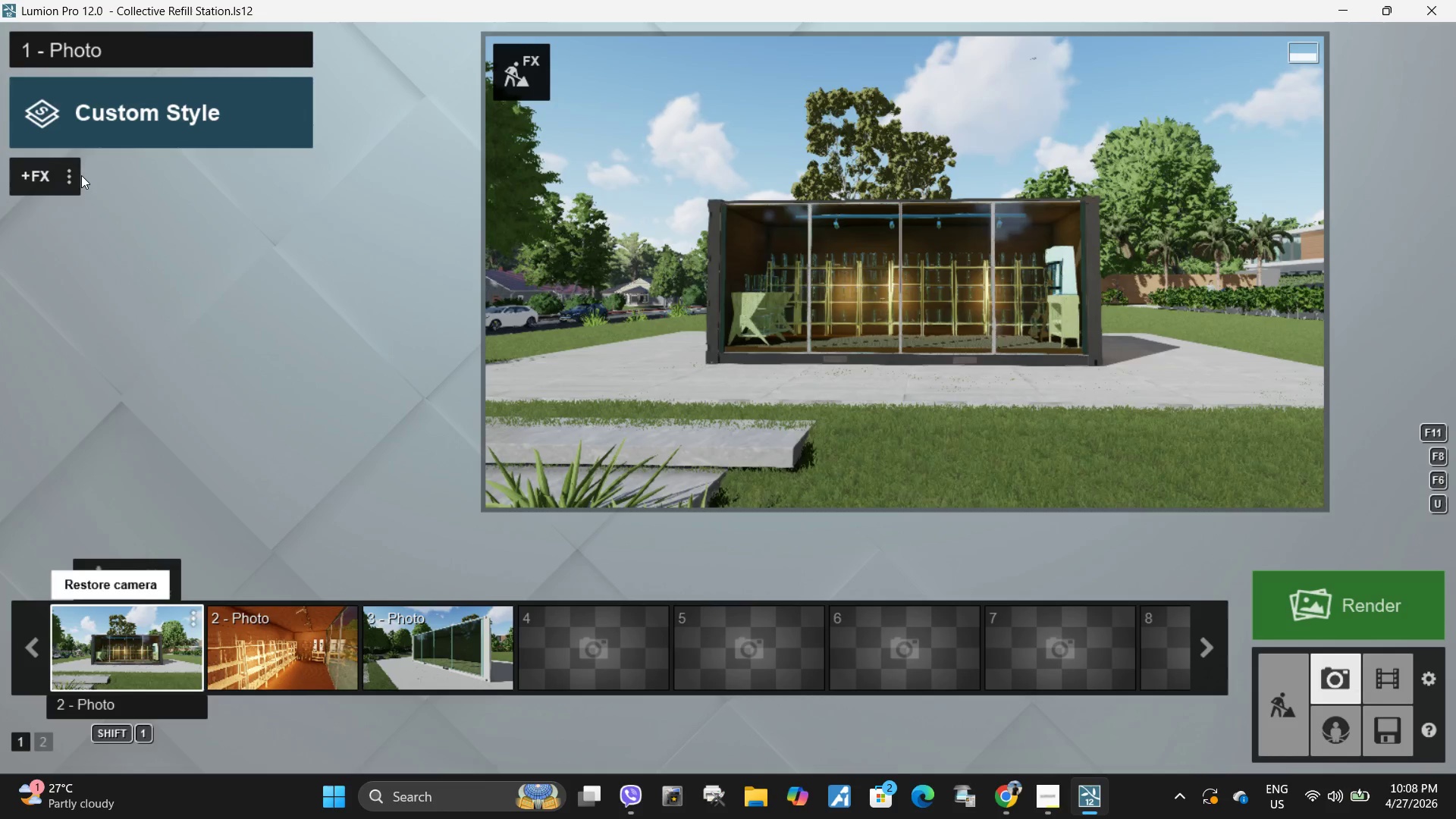 
left_click([66, 184])
 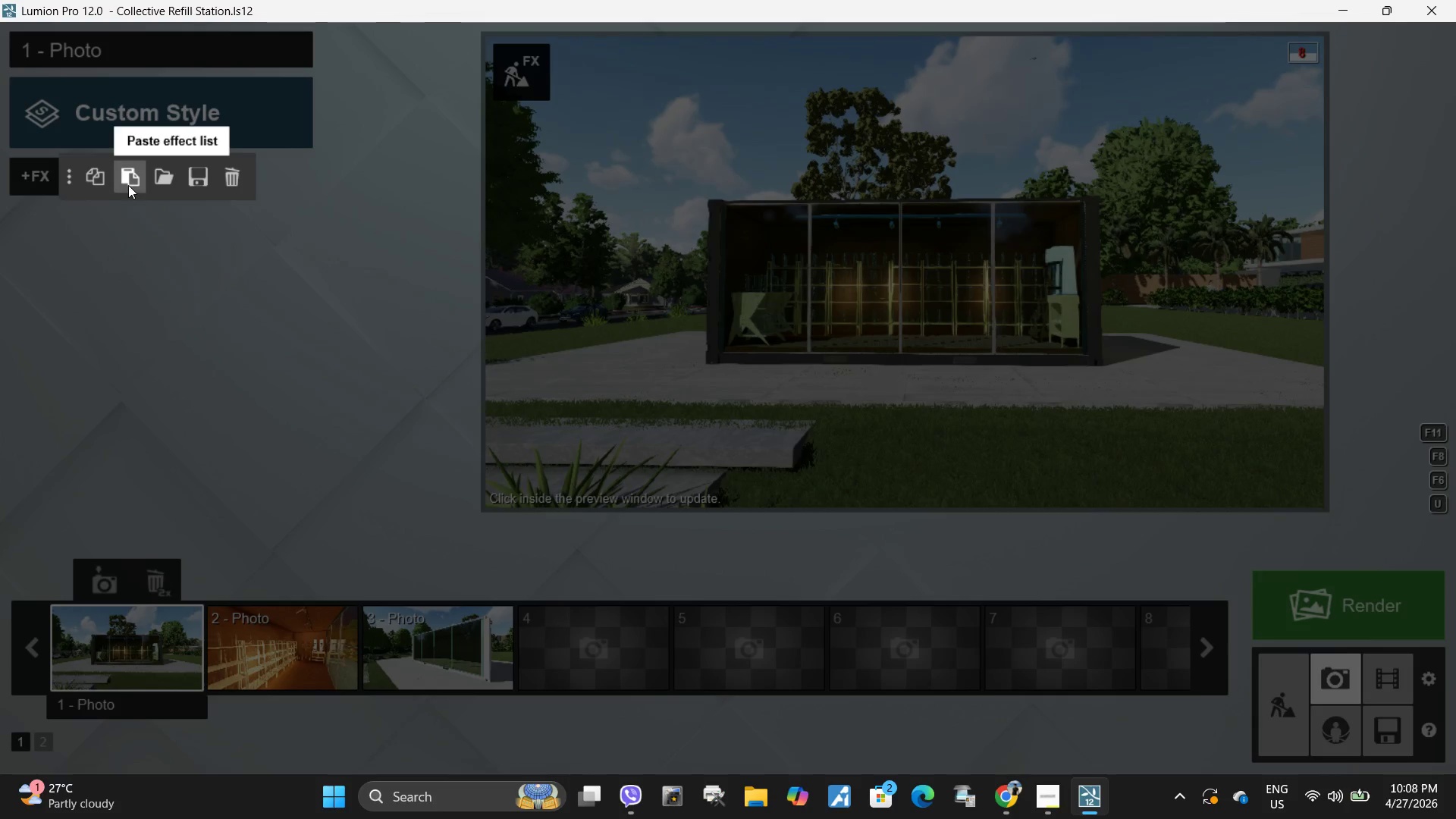 
left_click([128, 185])
 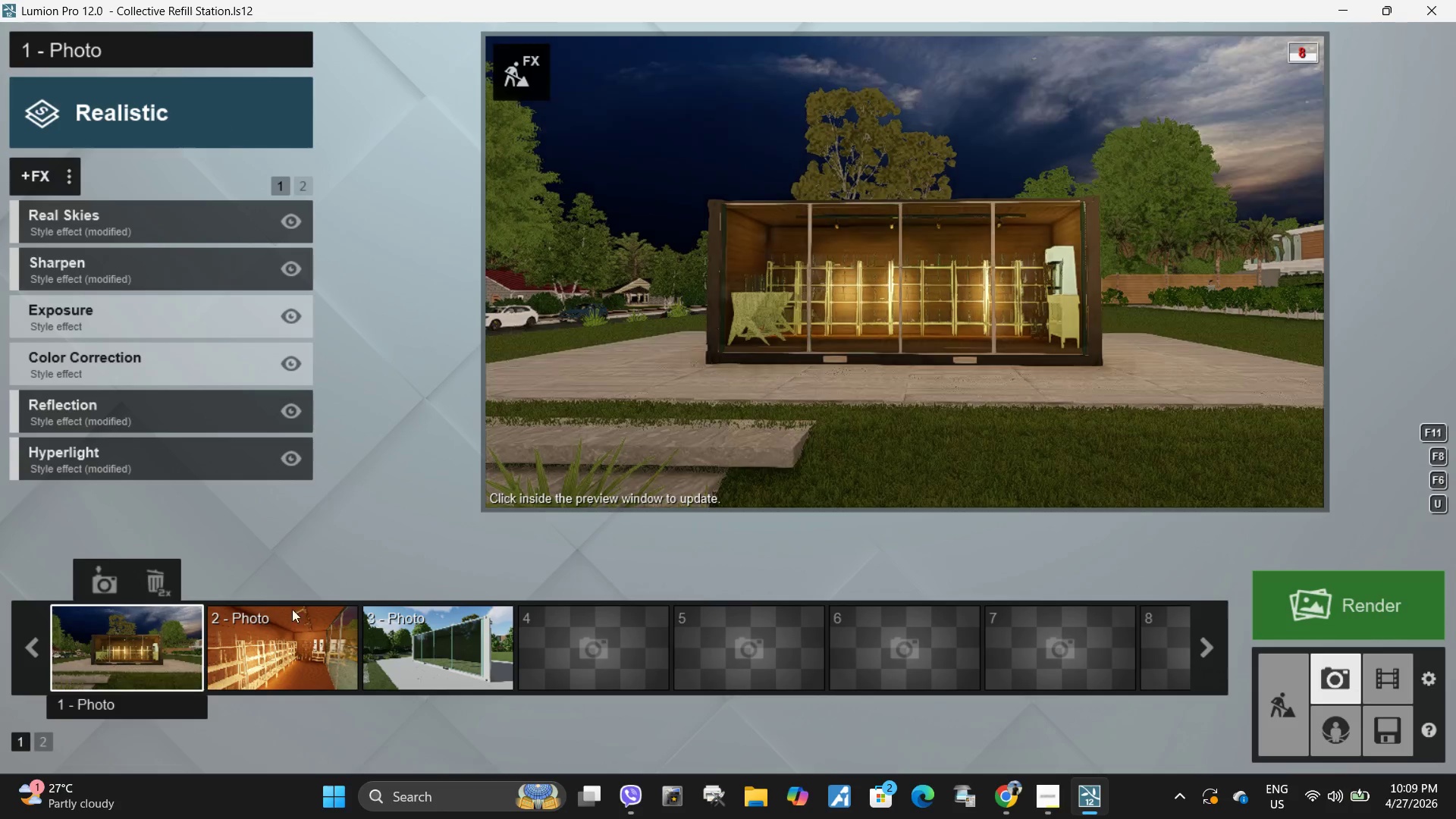 
left_click([147, 639])
 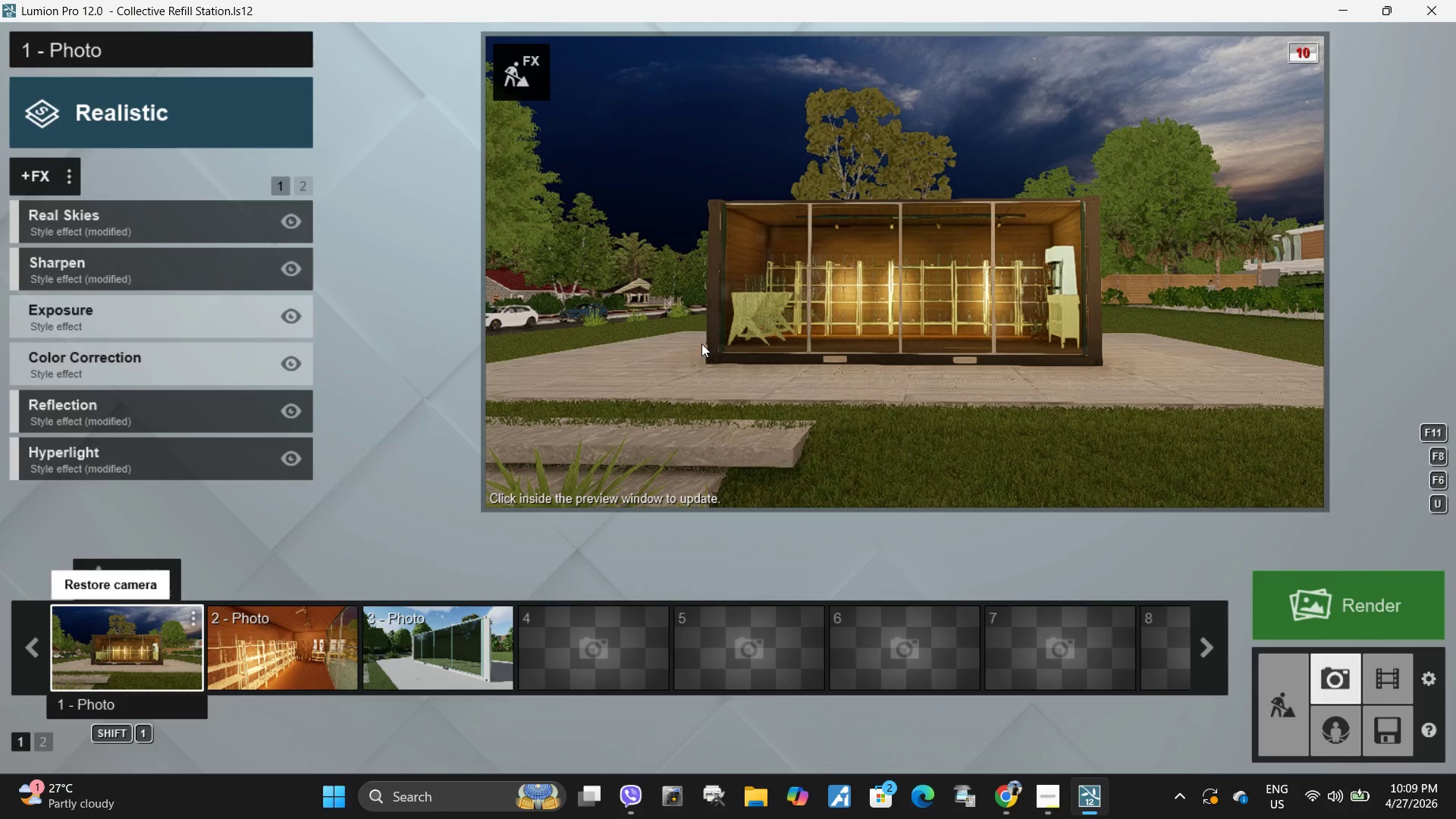 
left_click([774, 327])
 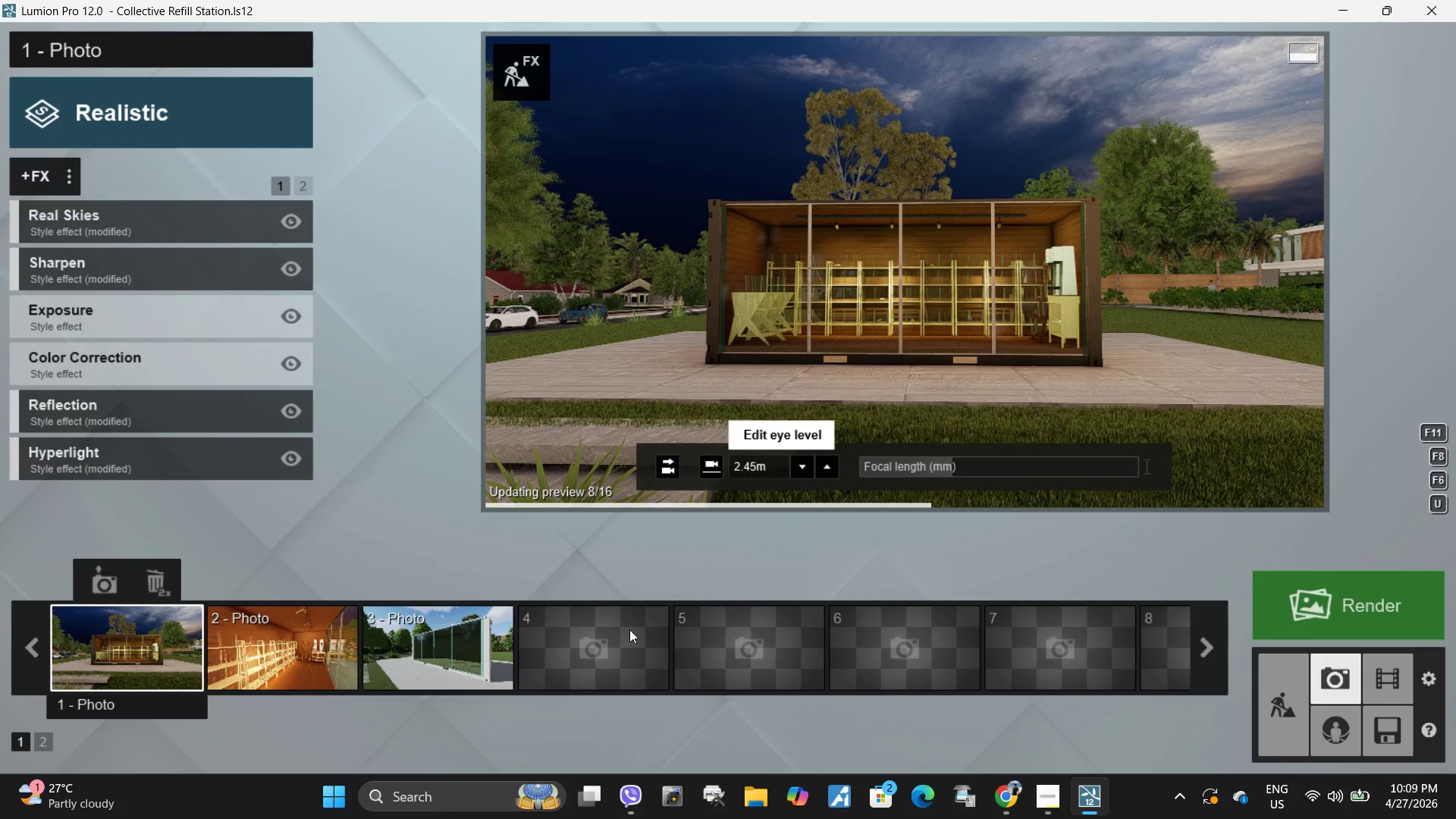 
left_click([426, 647])
 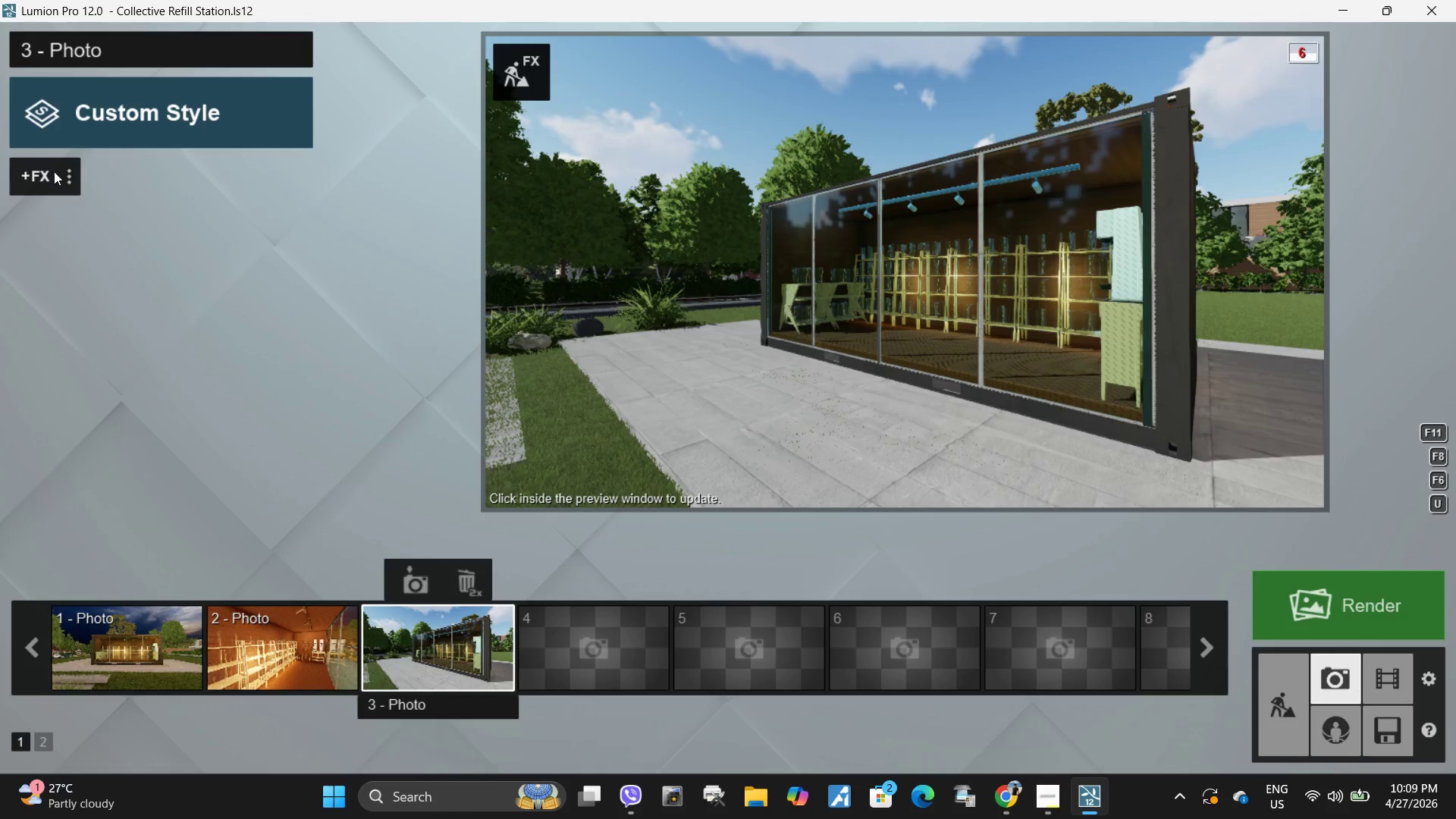 
left_click([69, 177])
 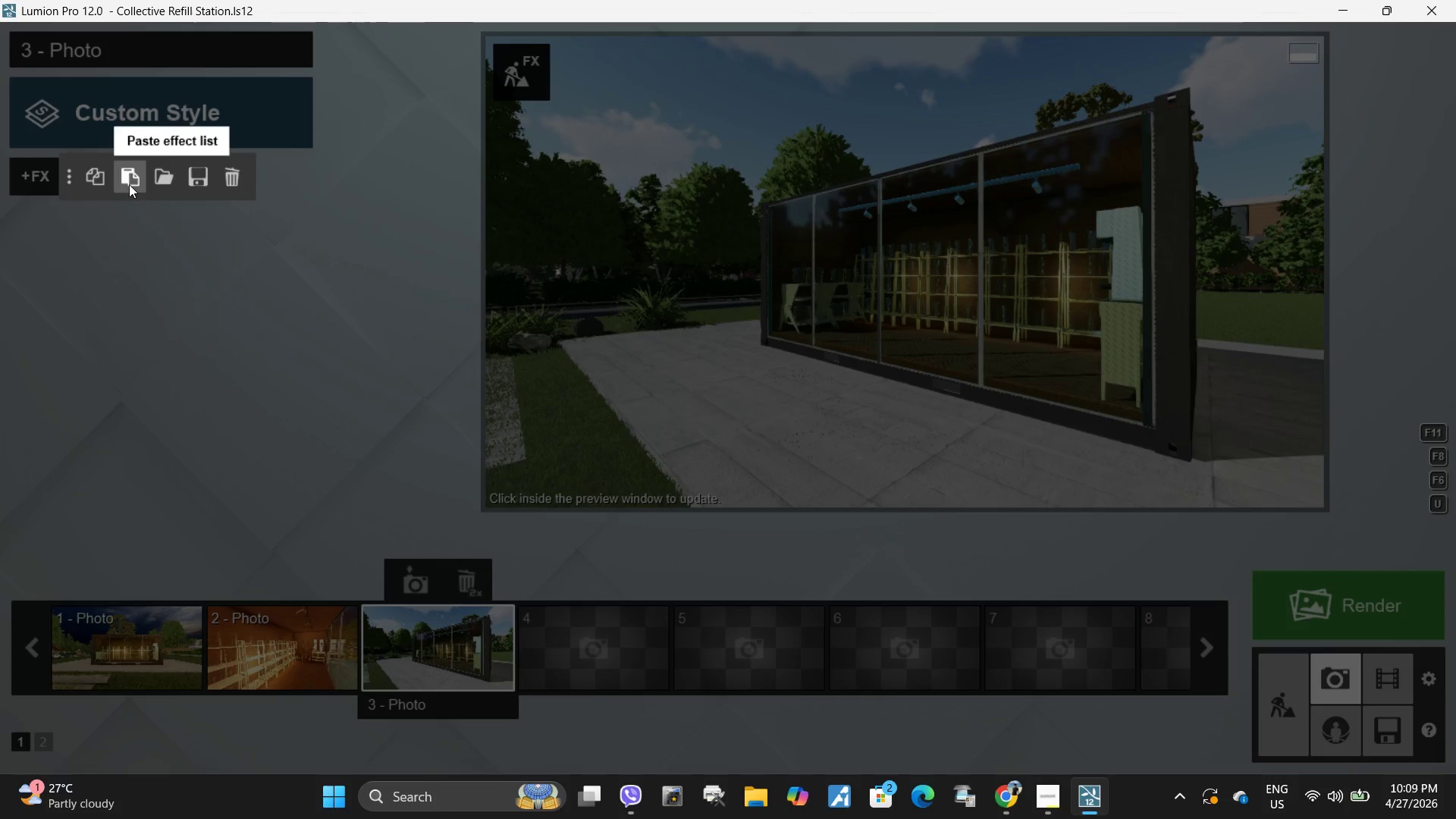 
left_click([129, 184])
 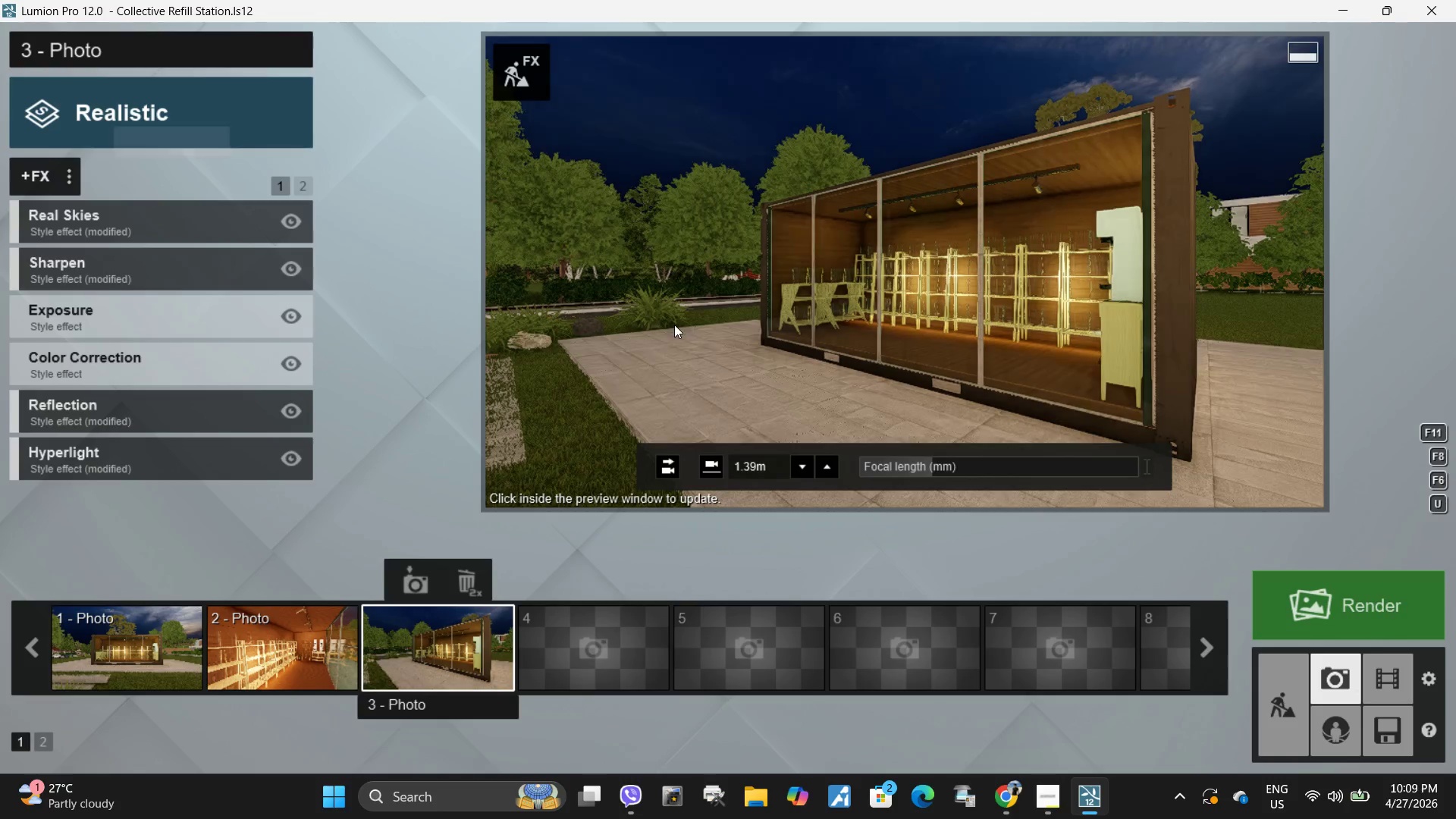 
left_click([688, 334])
 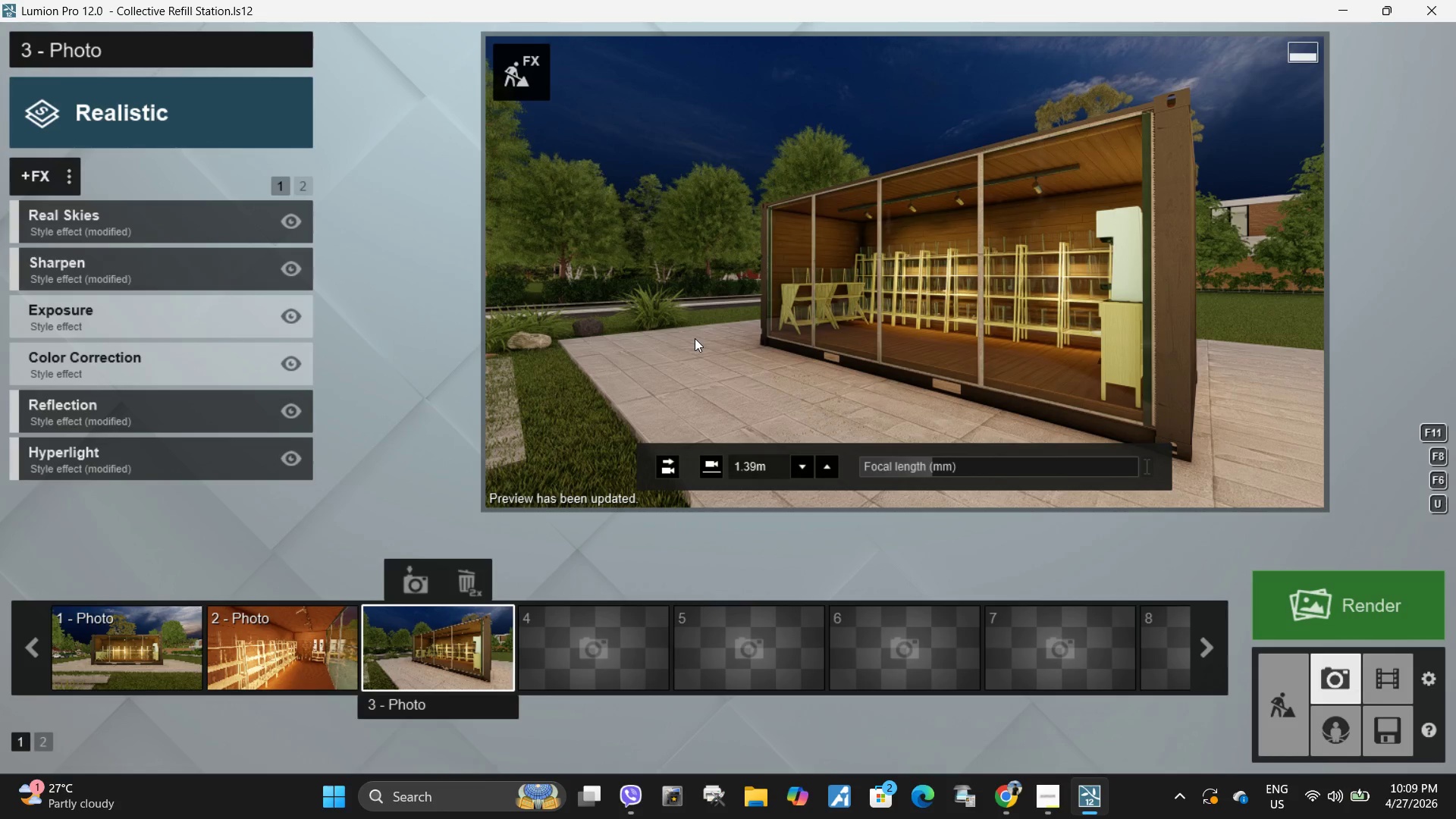 
wait(8.42)
 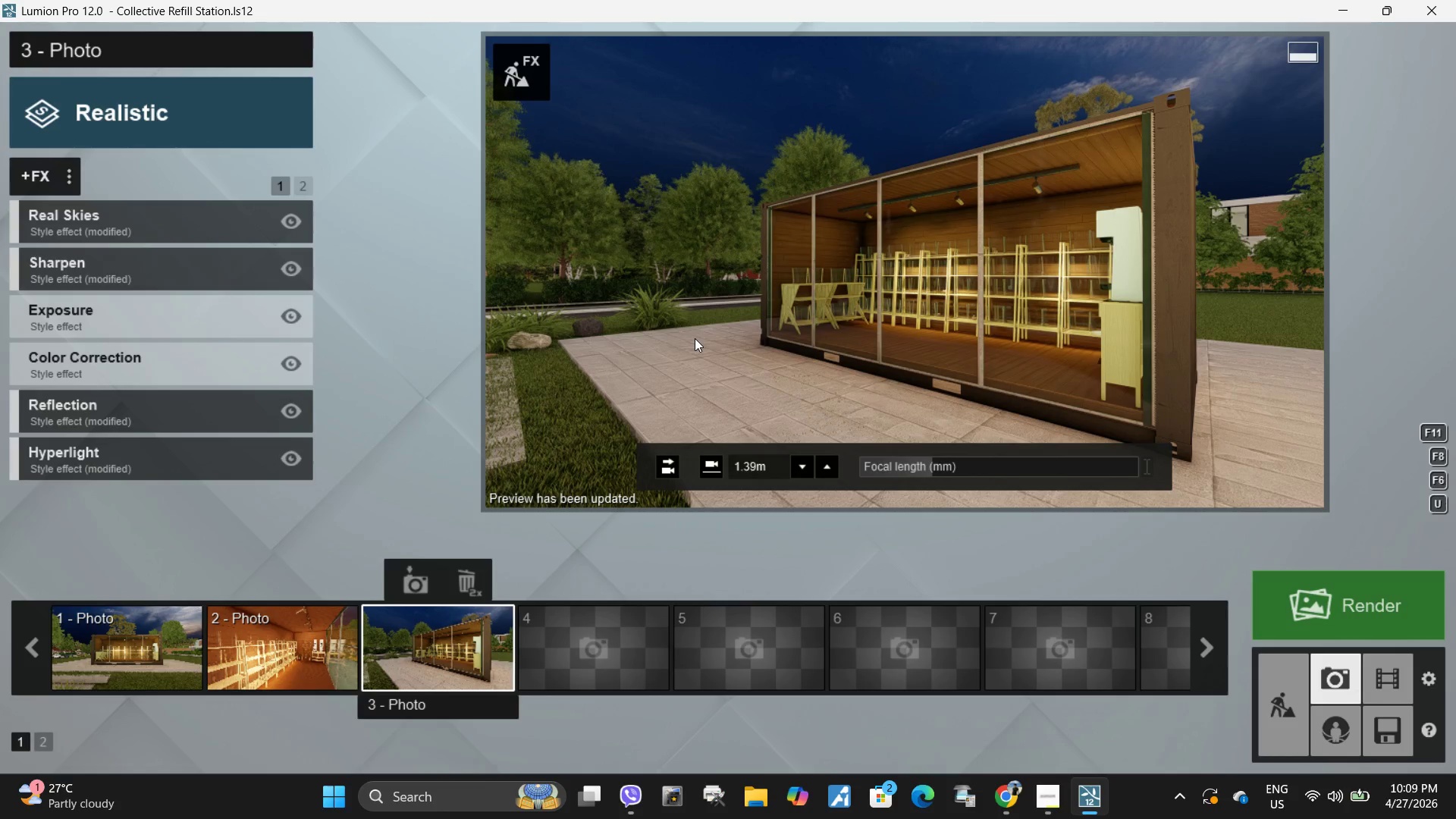 
left_click([1043, 806])